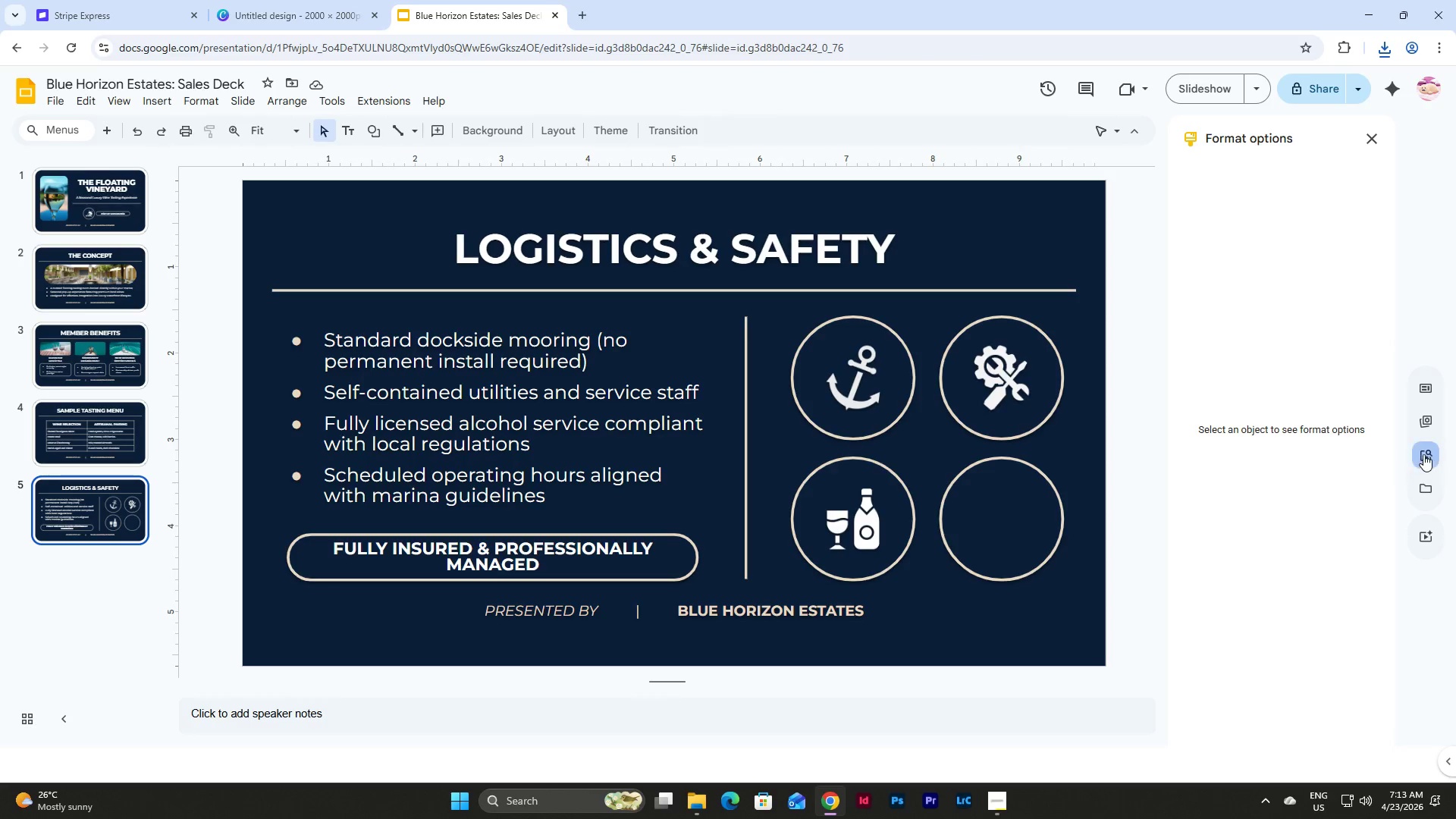 
wait(14.25)
 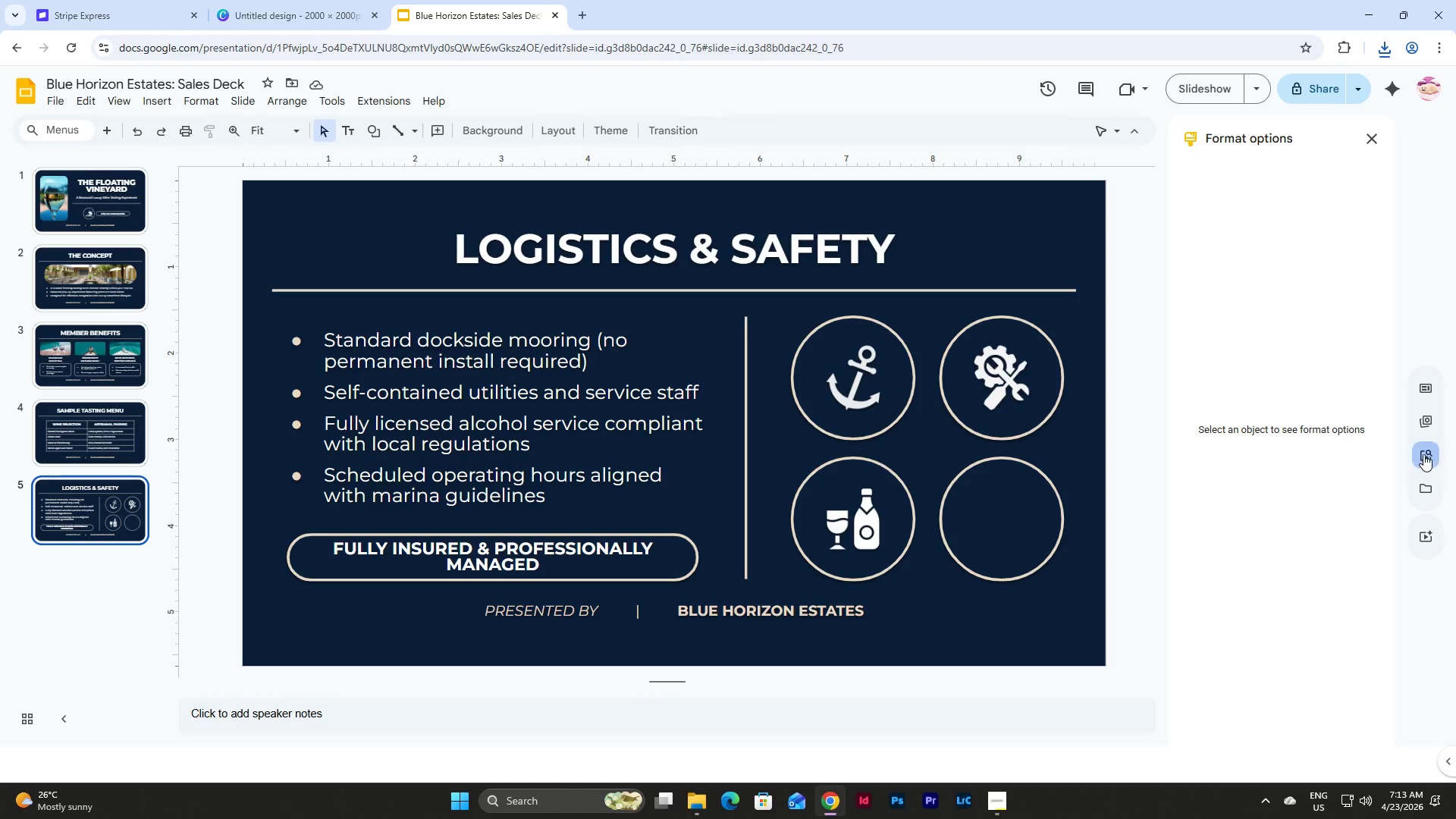 
left_click_drag(start_coordinate=[1255, 186], to_coordinate=[1159, 159])
 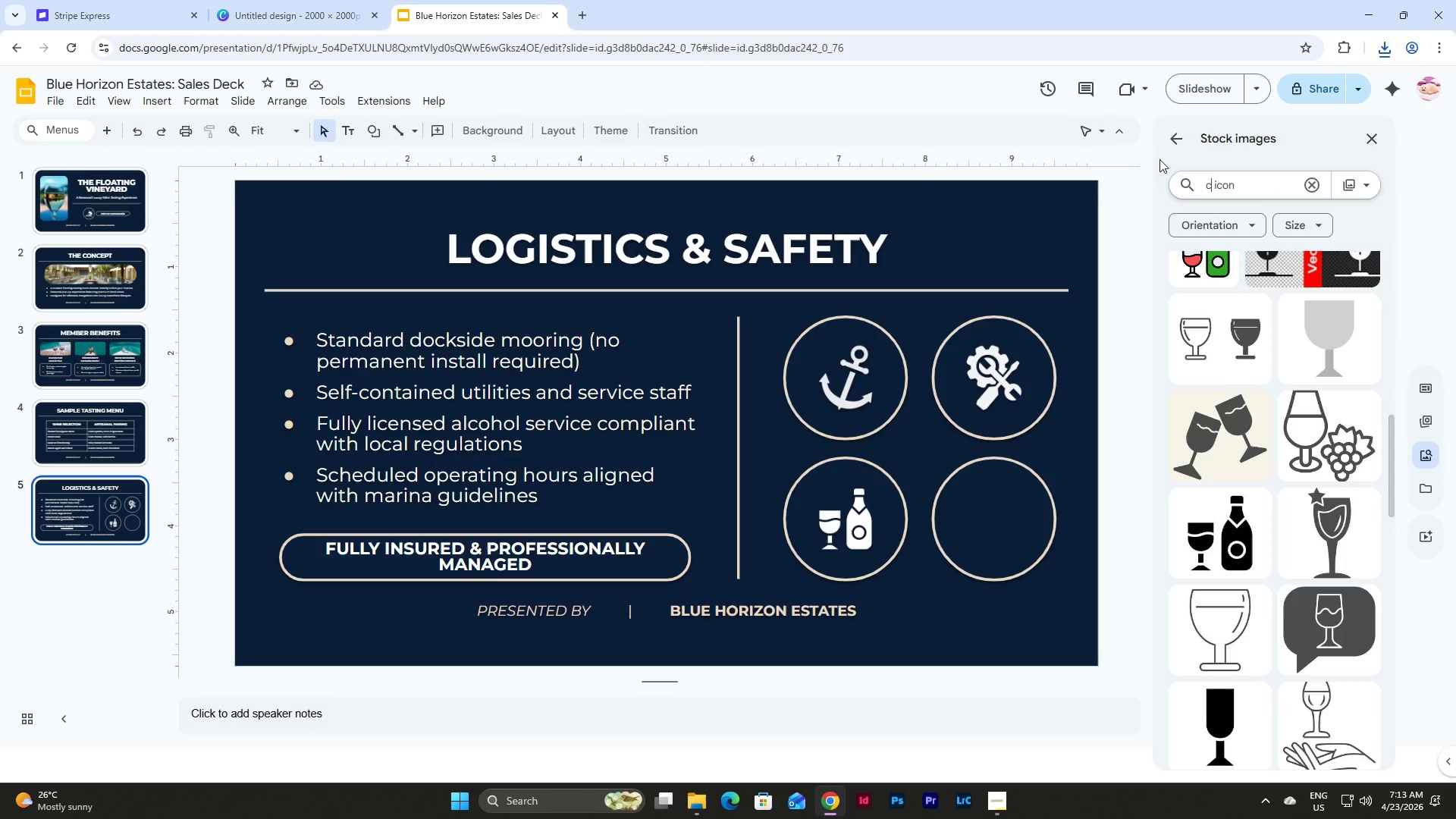 
type(calendar)
 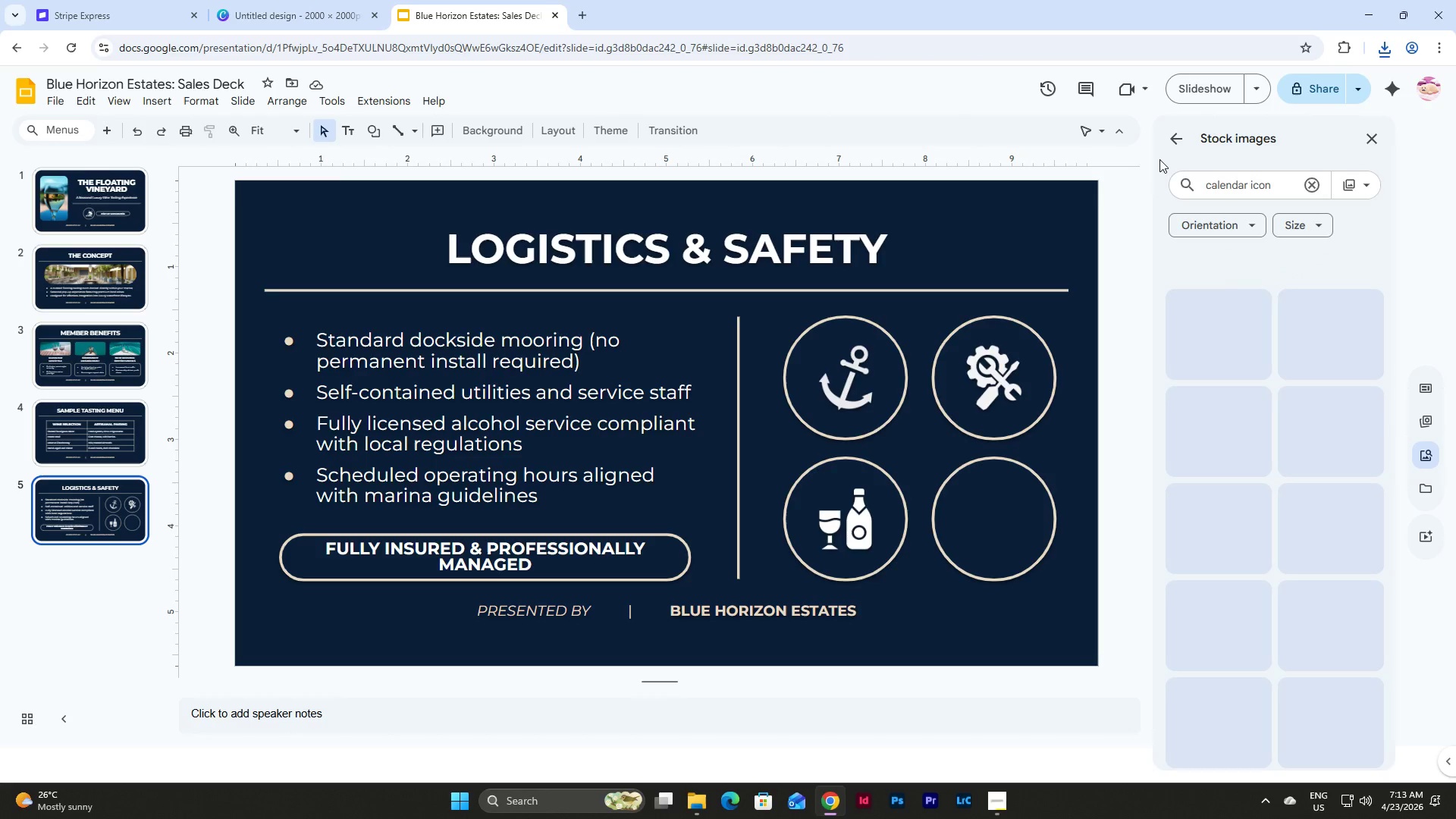 
key(Enter)
 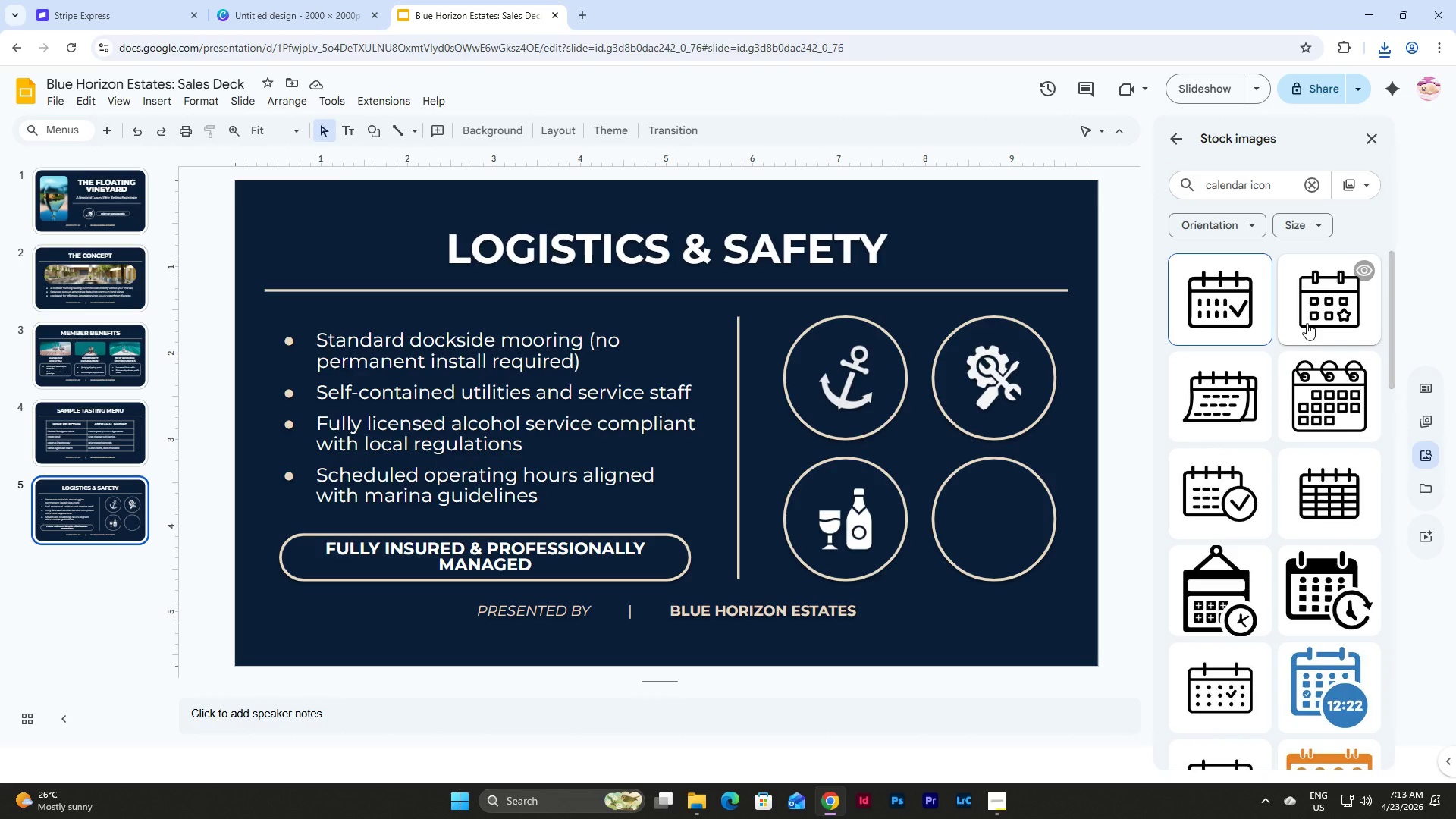 
left_click([1318, 597])
 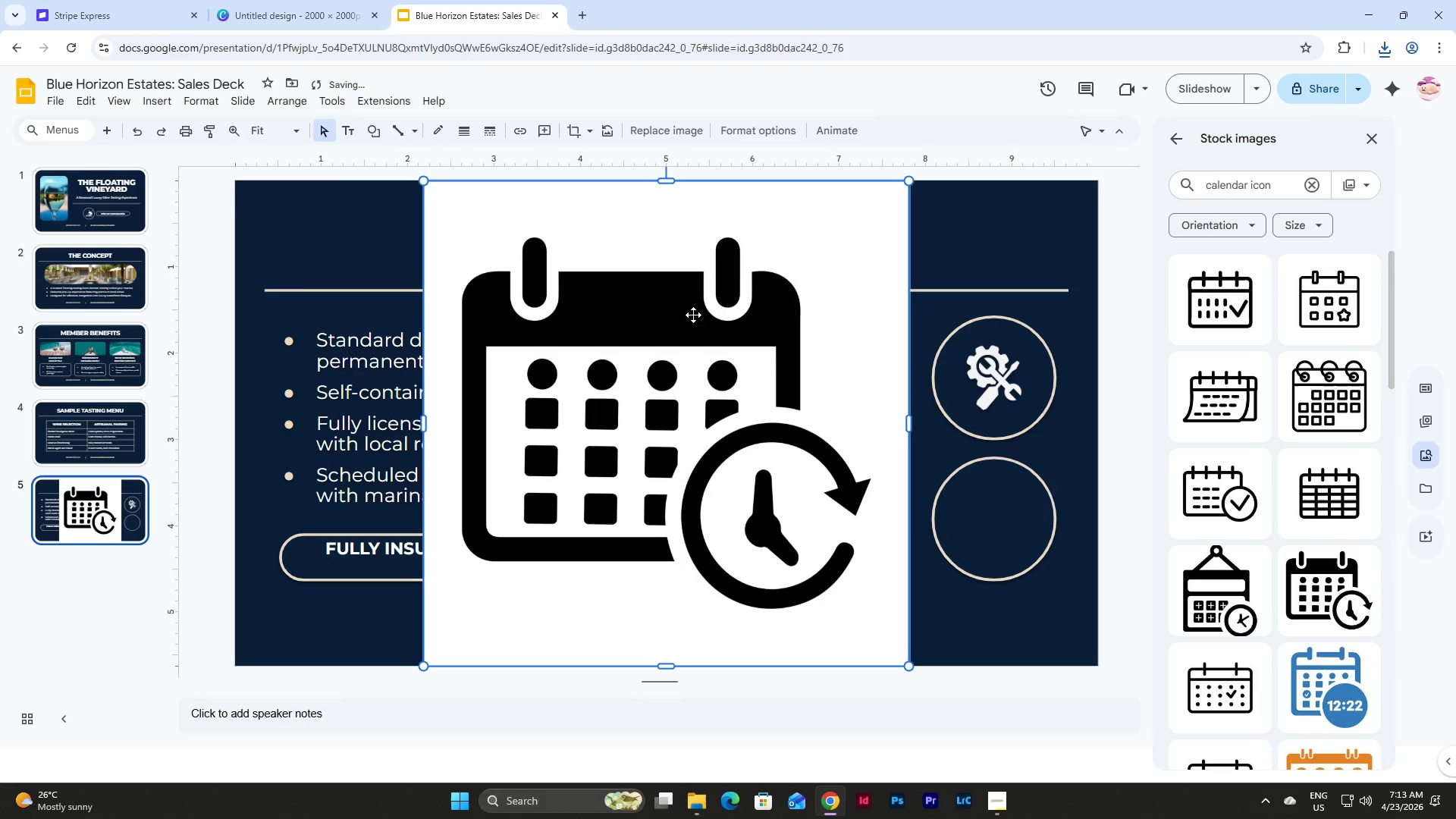 
left_click([667, 311])
 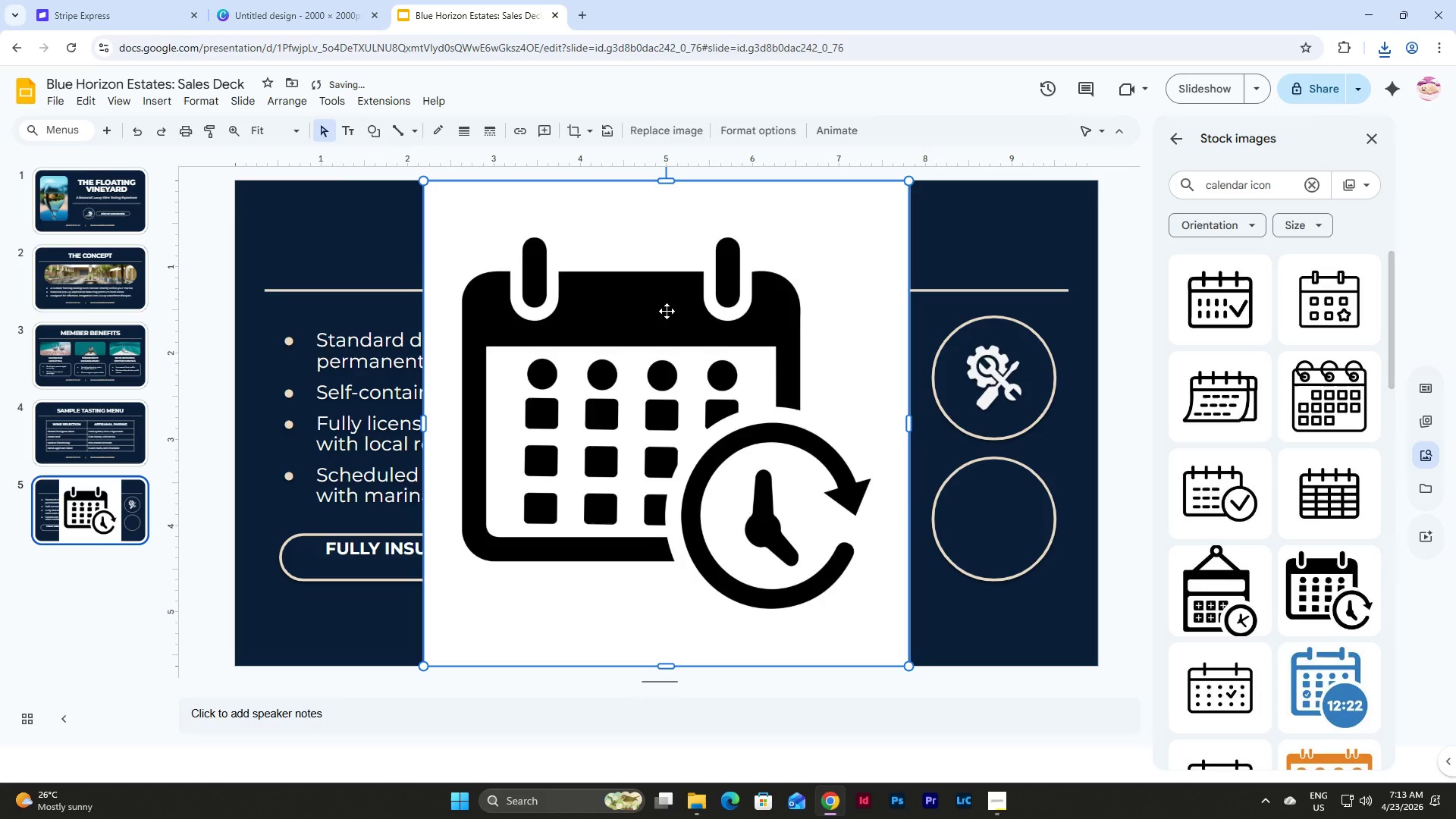 
key(Control+C)
 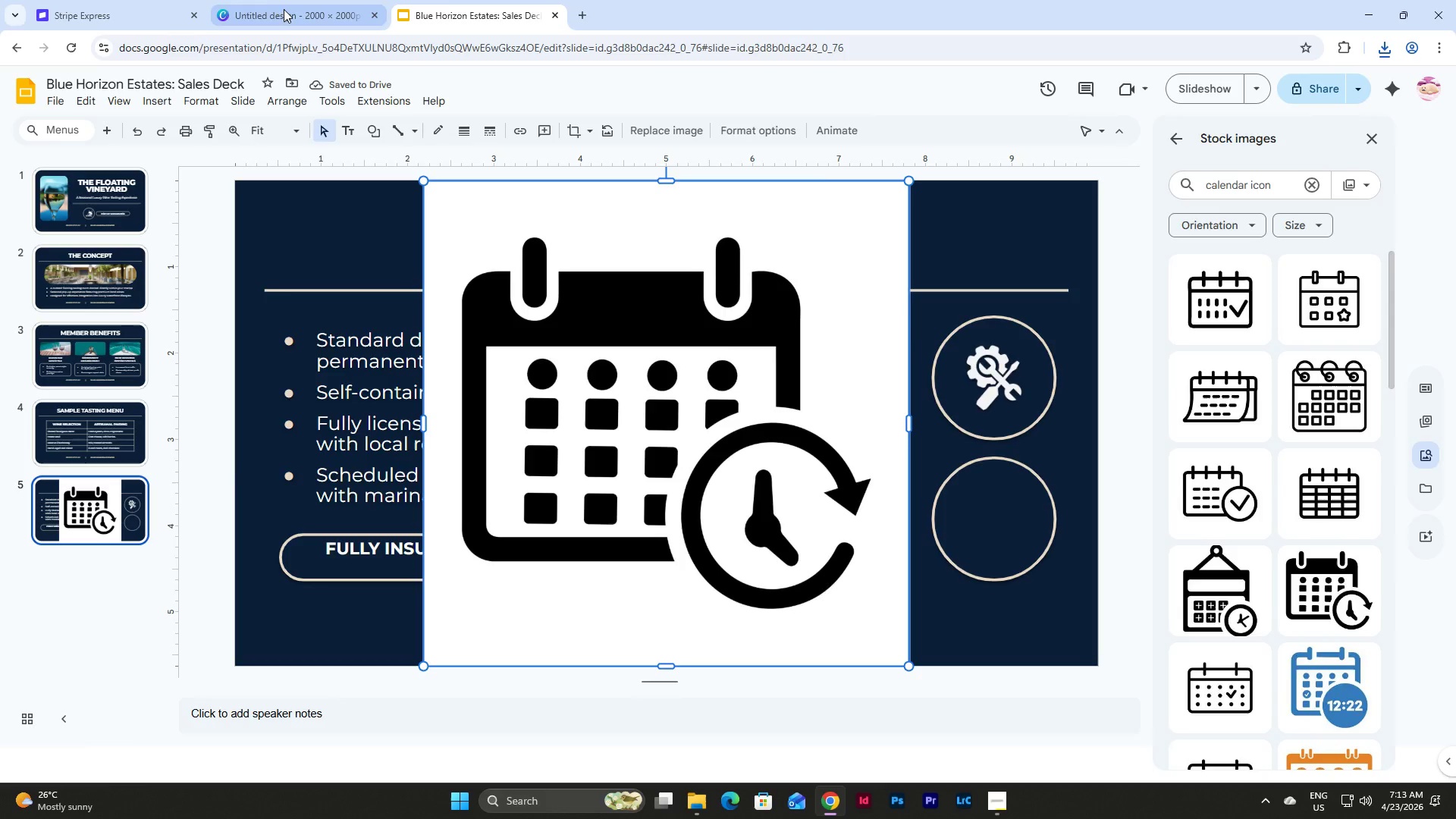 
left_click([277, 9])
 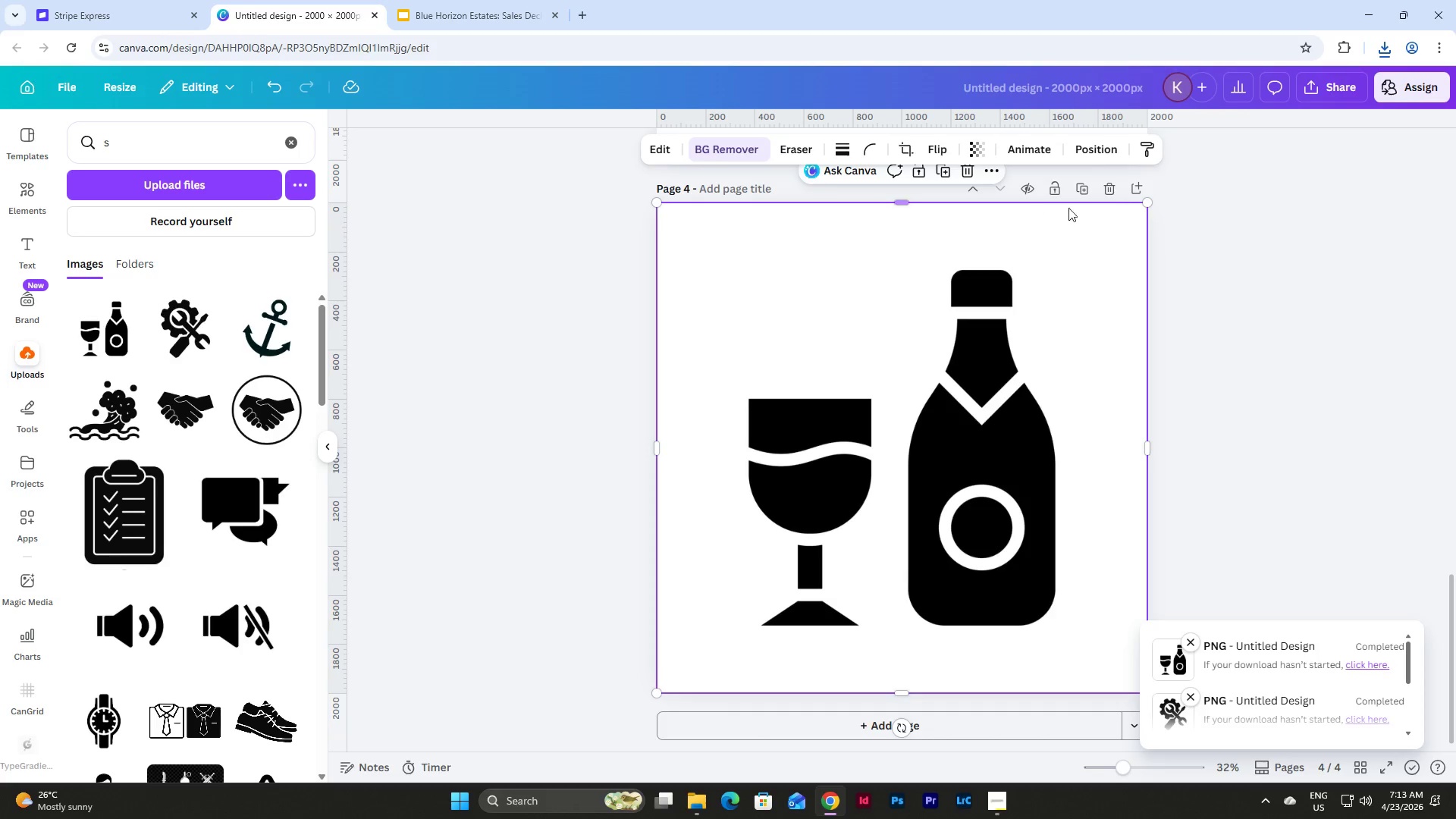 
left_click([1081, 196])
 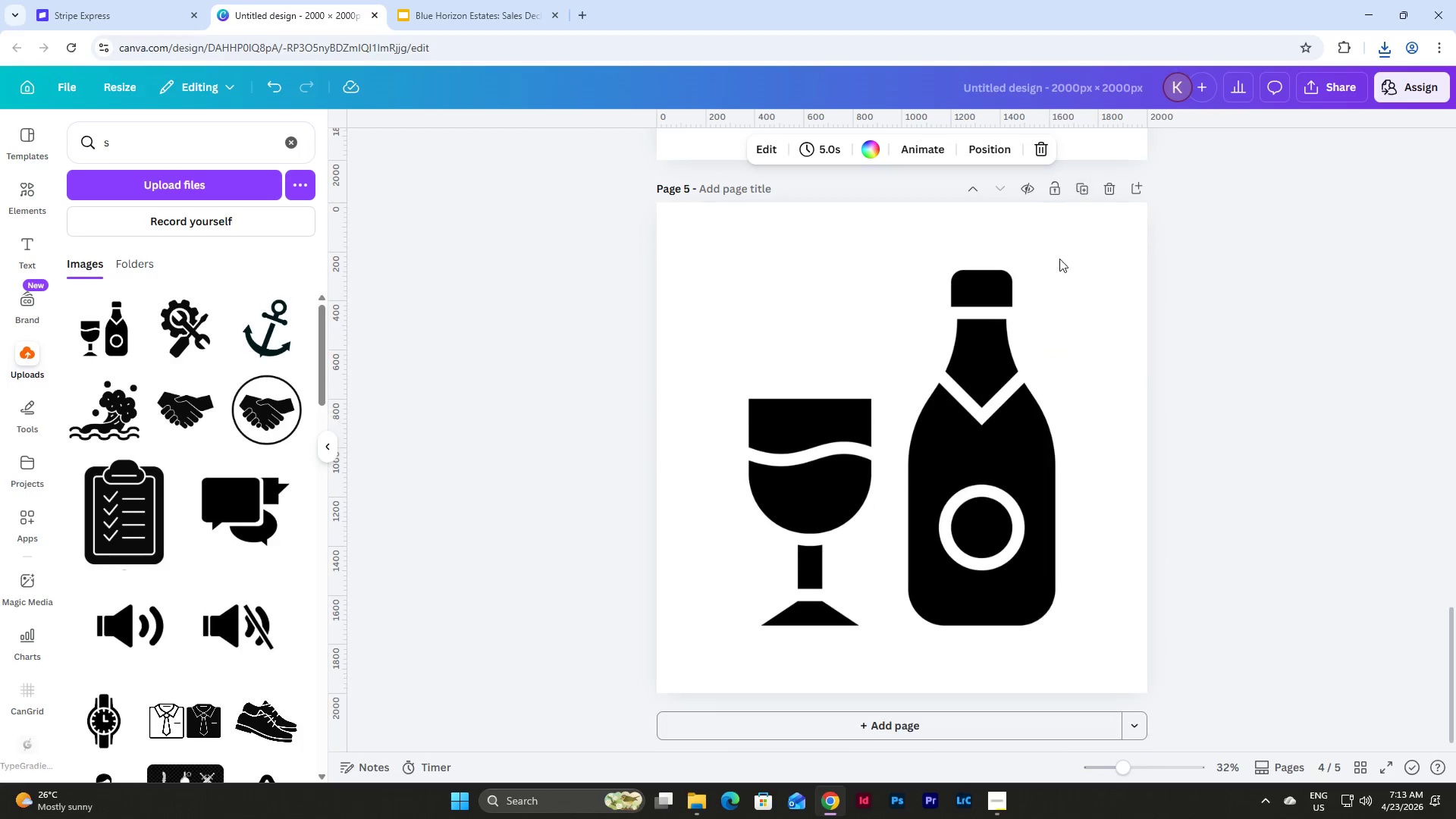 
left_click([989, 425])
 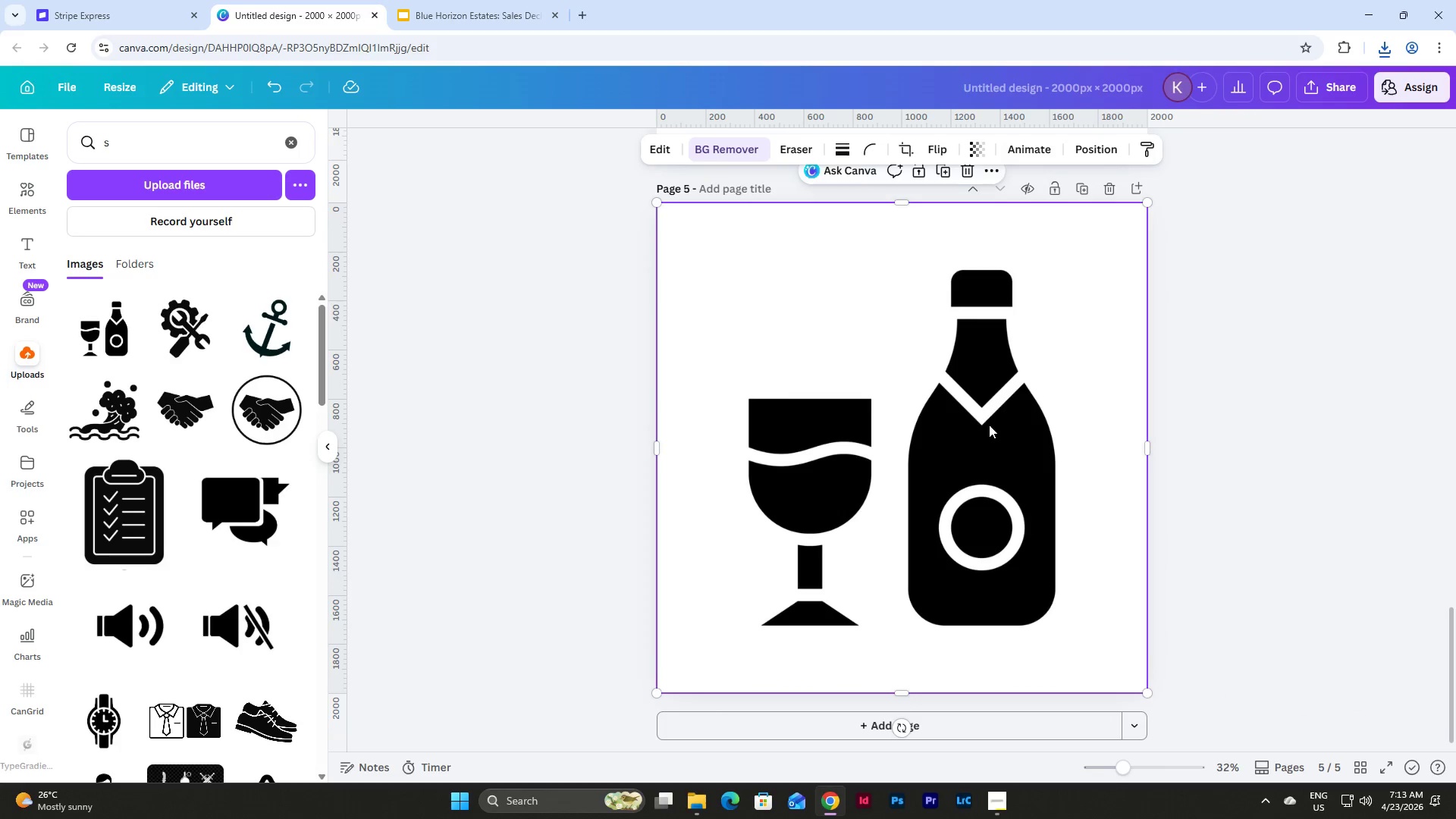 
key(Backspace)
 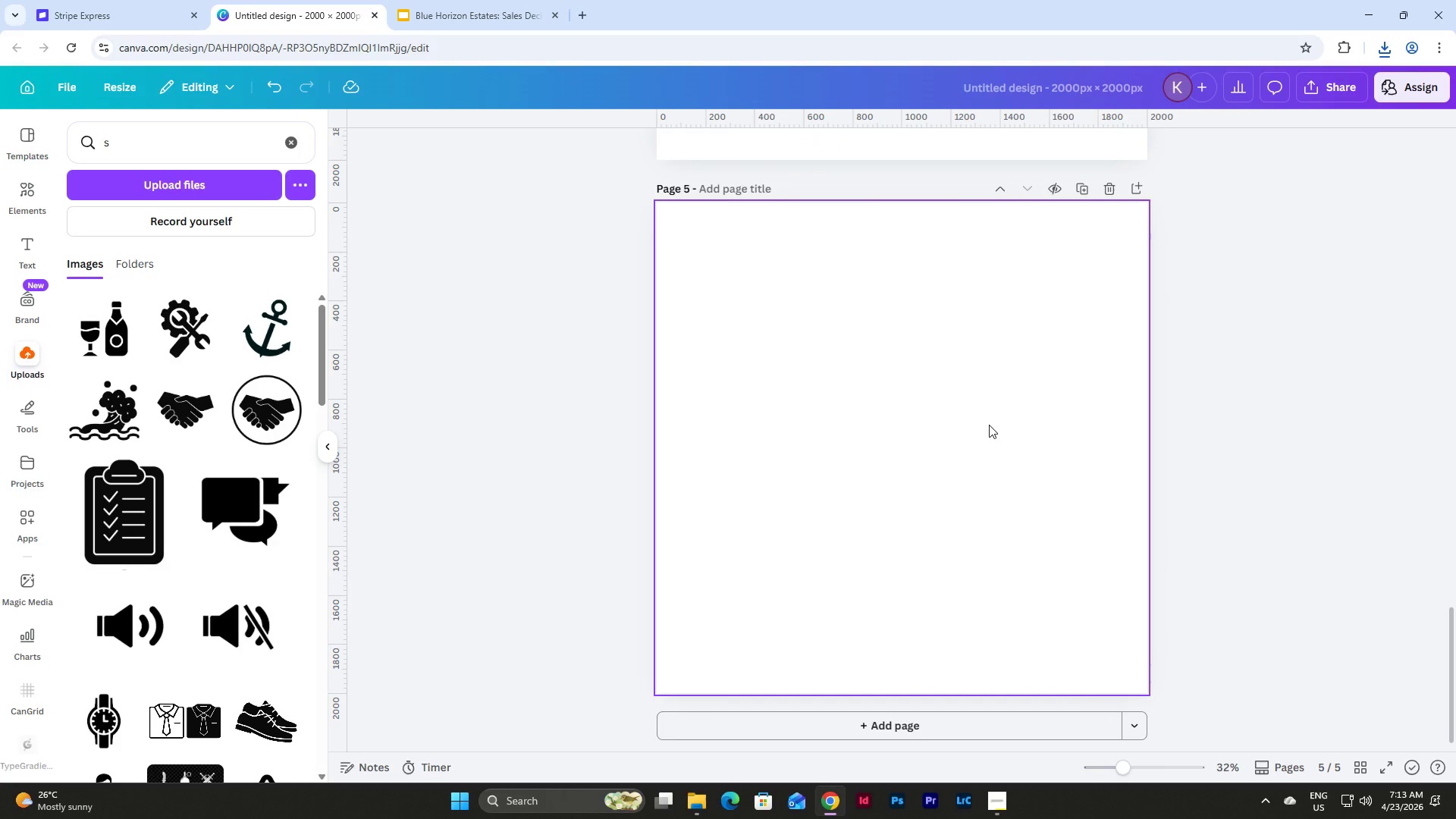 
key(Control+V)
 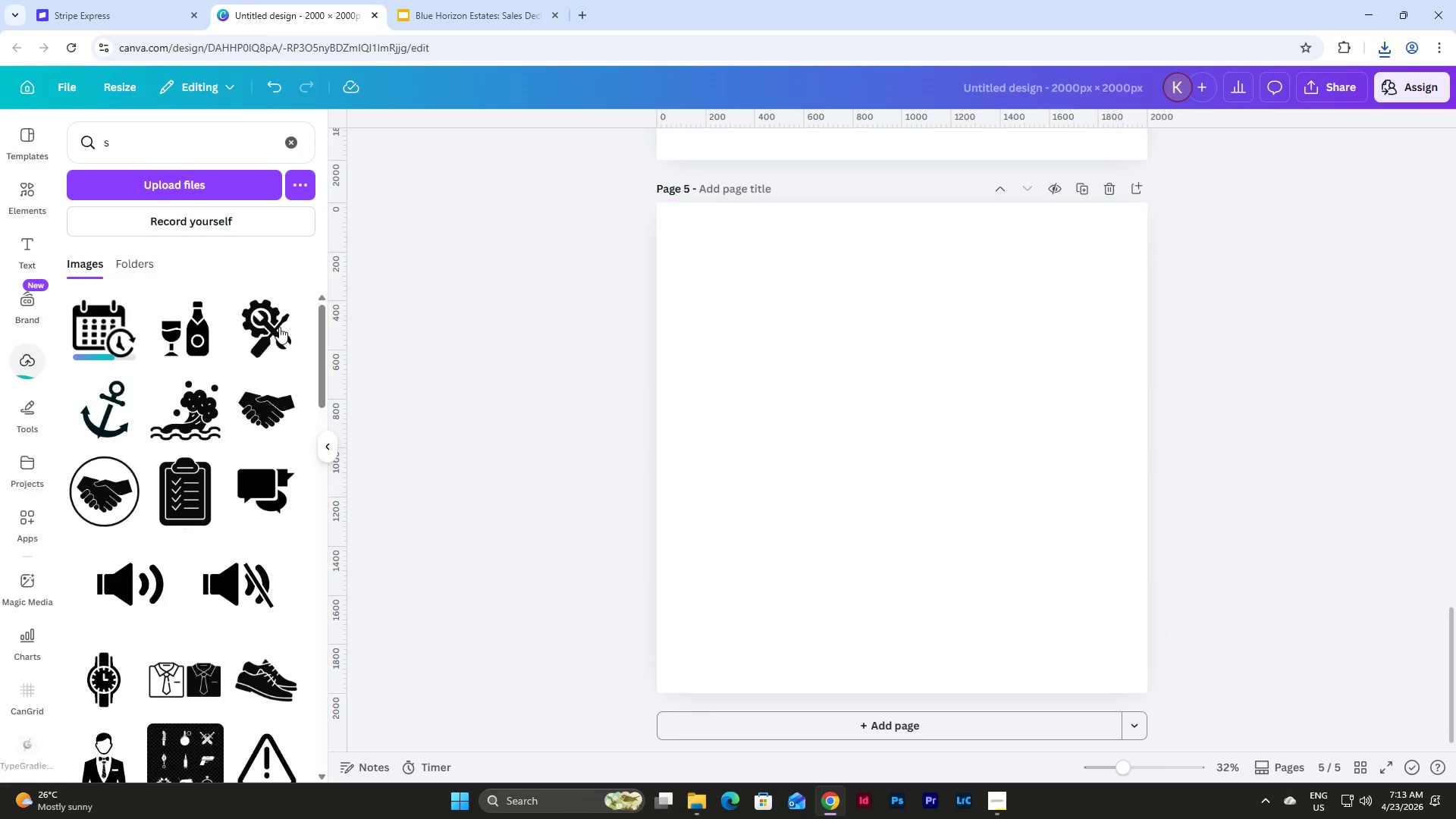 
left_click([93, 326])
 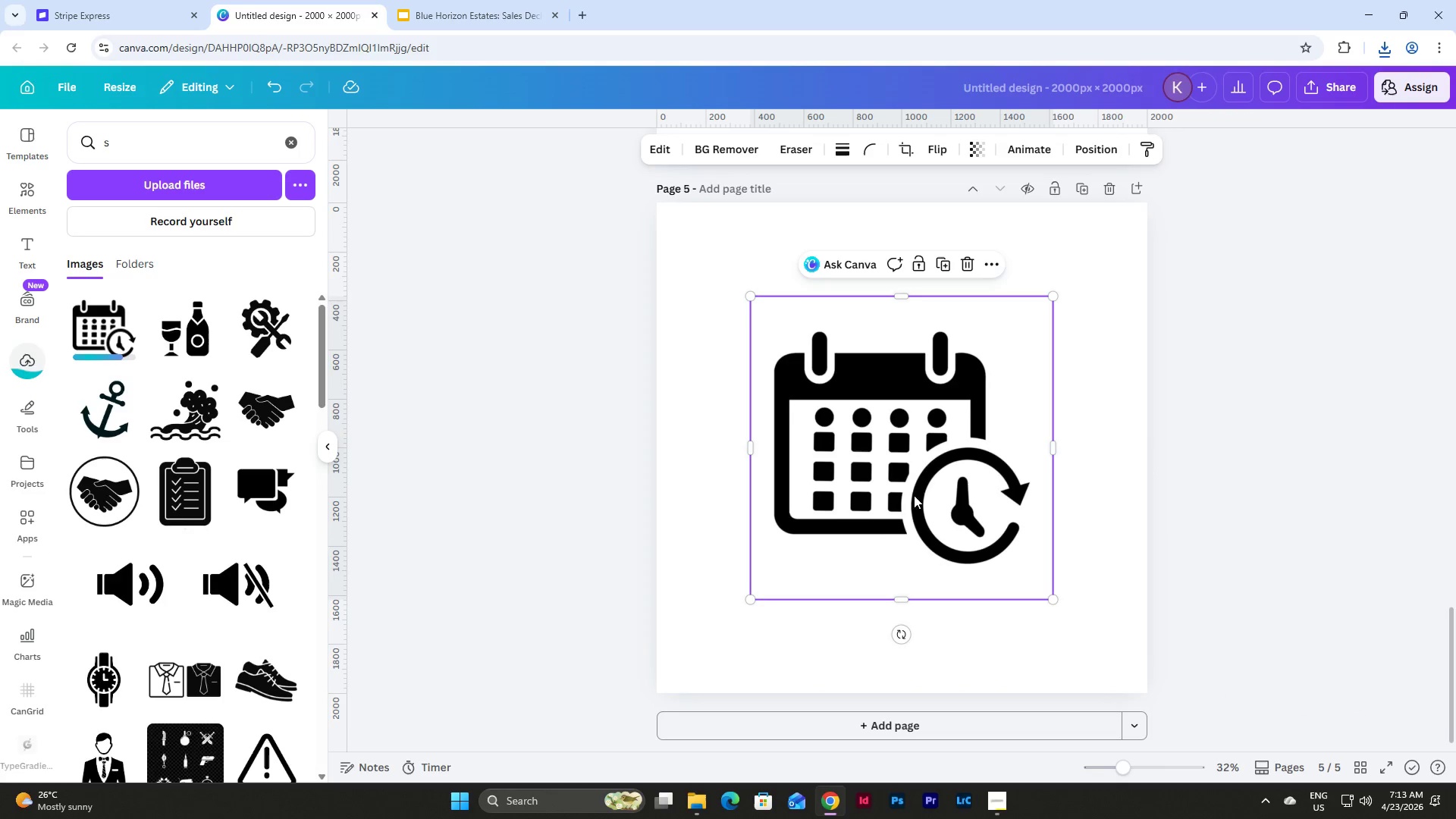 
left_click_drag(start_coordinate=[928, 500], to_coordinate=[835, 411])
 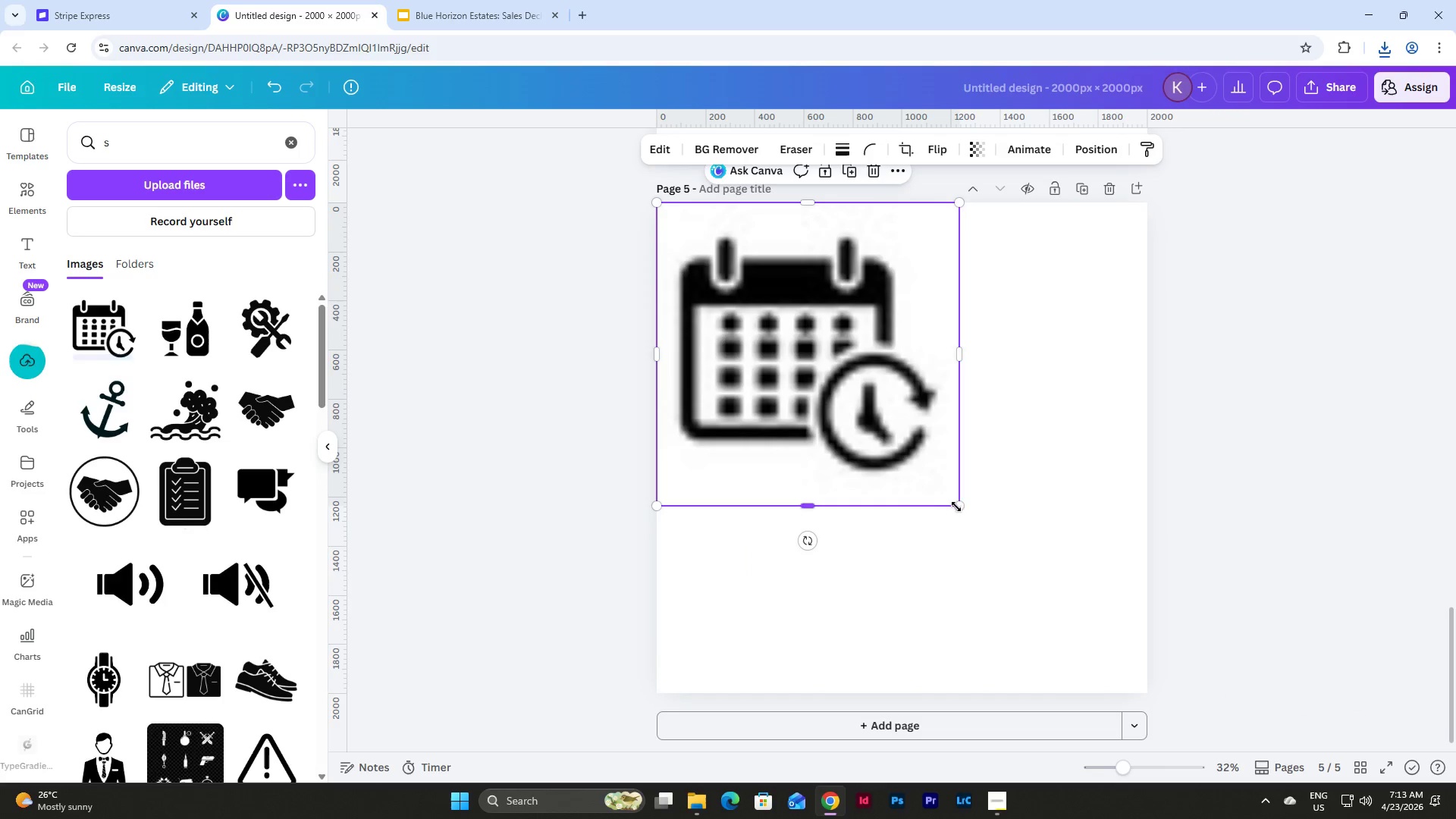 
left_click_drag(start_coordinate=[959, 507], to_coordinate=[1149, 688])
 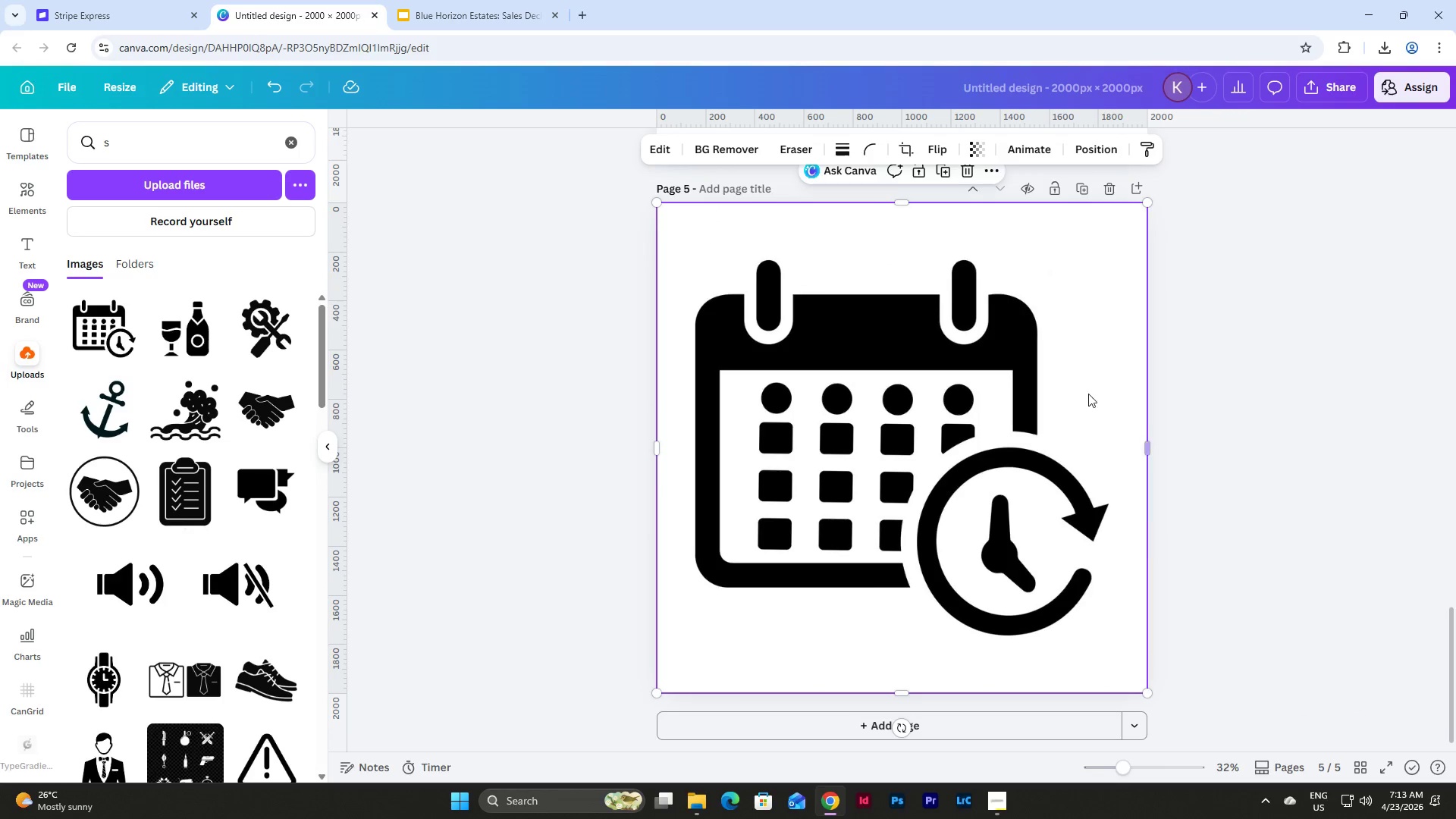 
left_click([728, 153])
 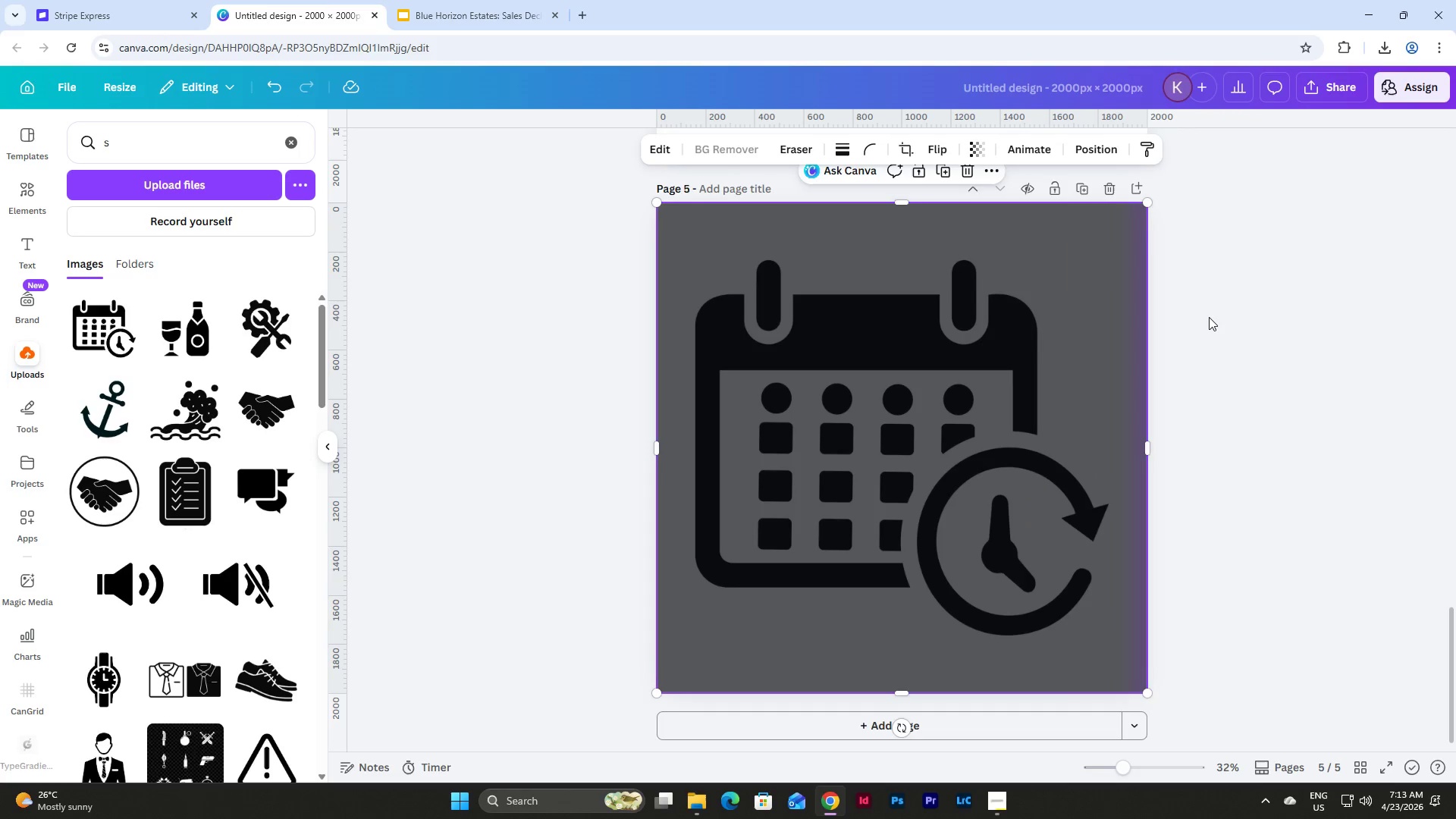 
left_click([1341, 89])
 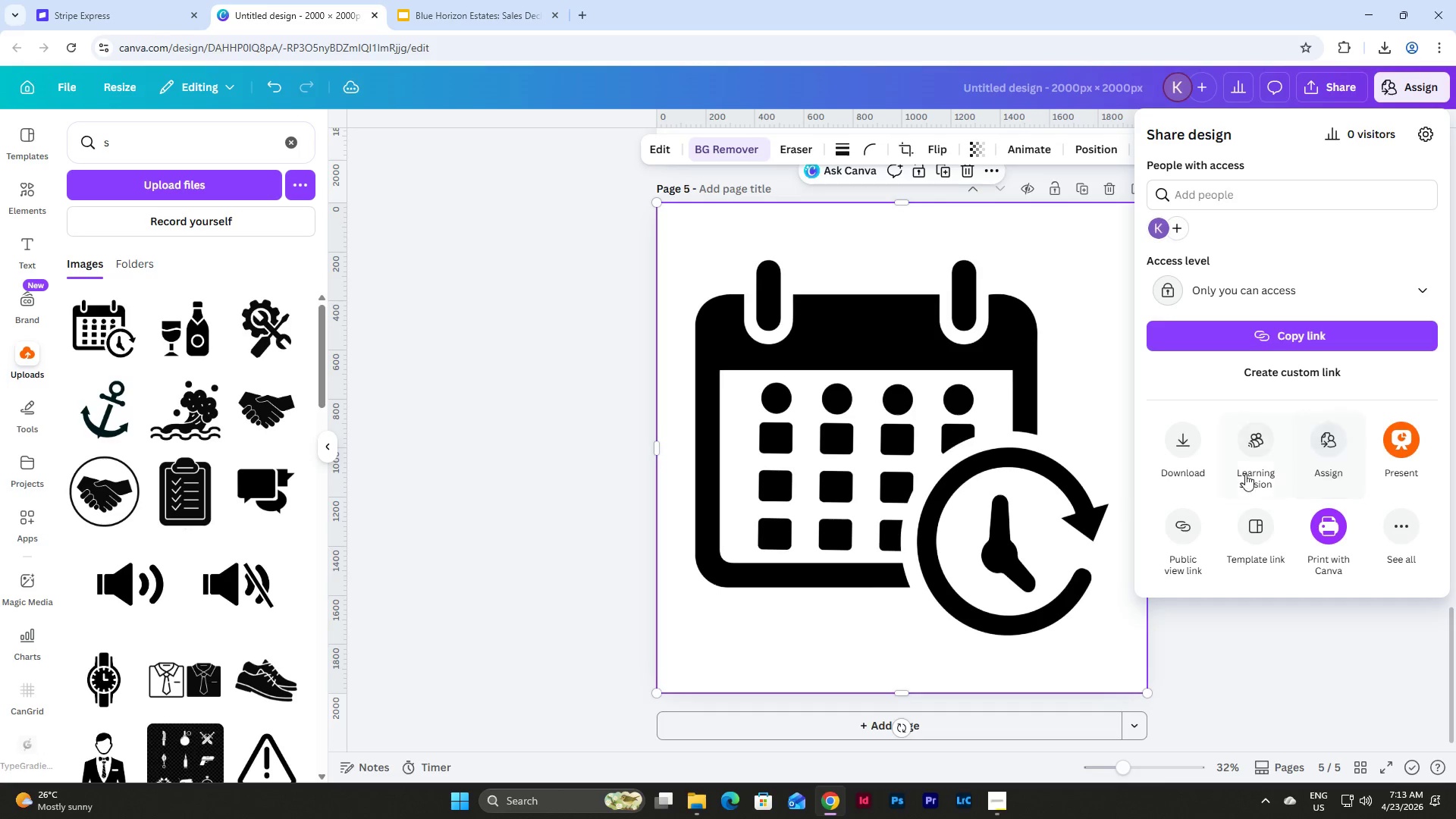 
left_click([1176, 442])
 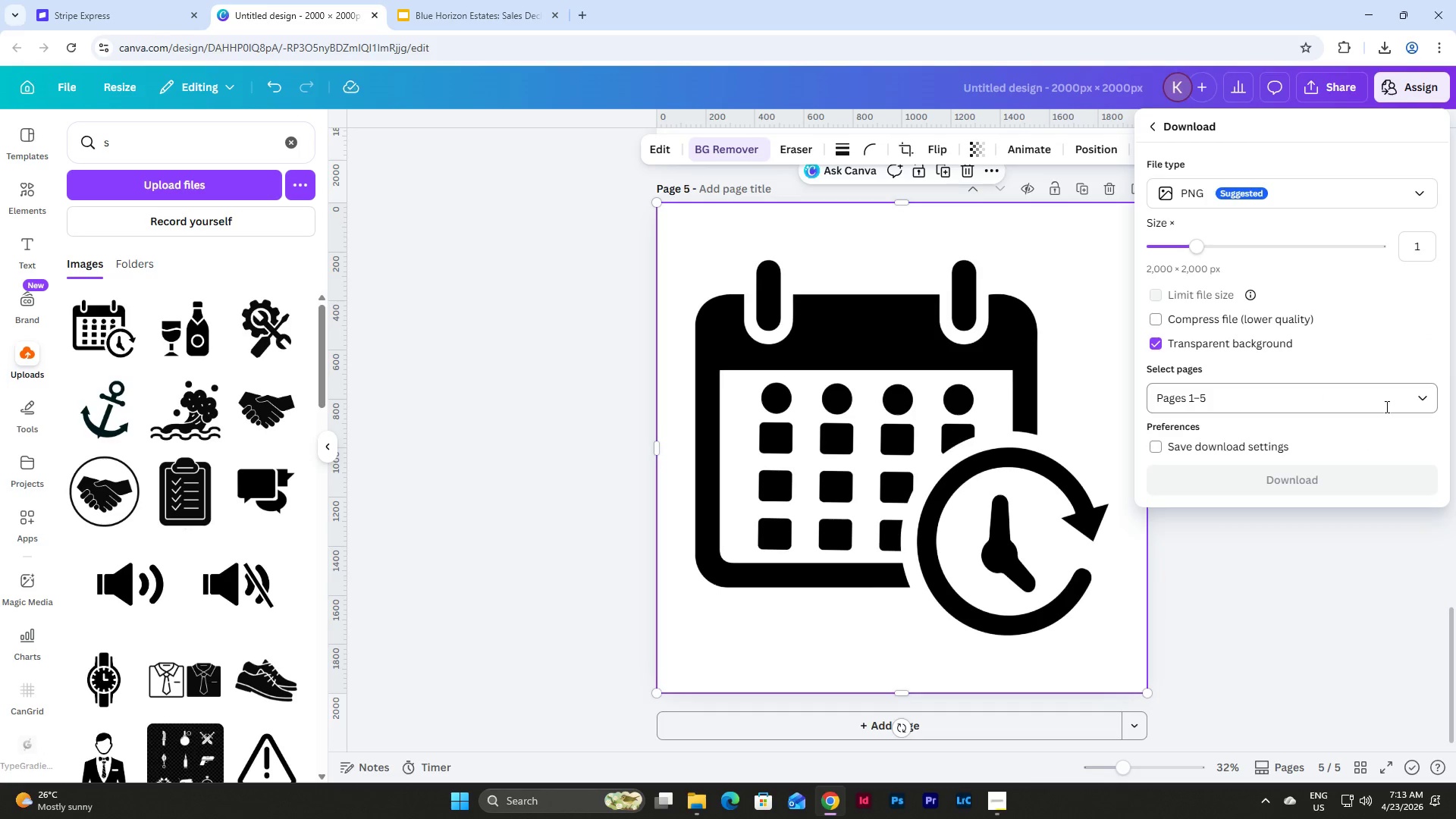 
left_click([1432, 398])
 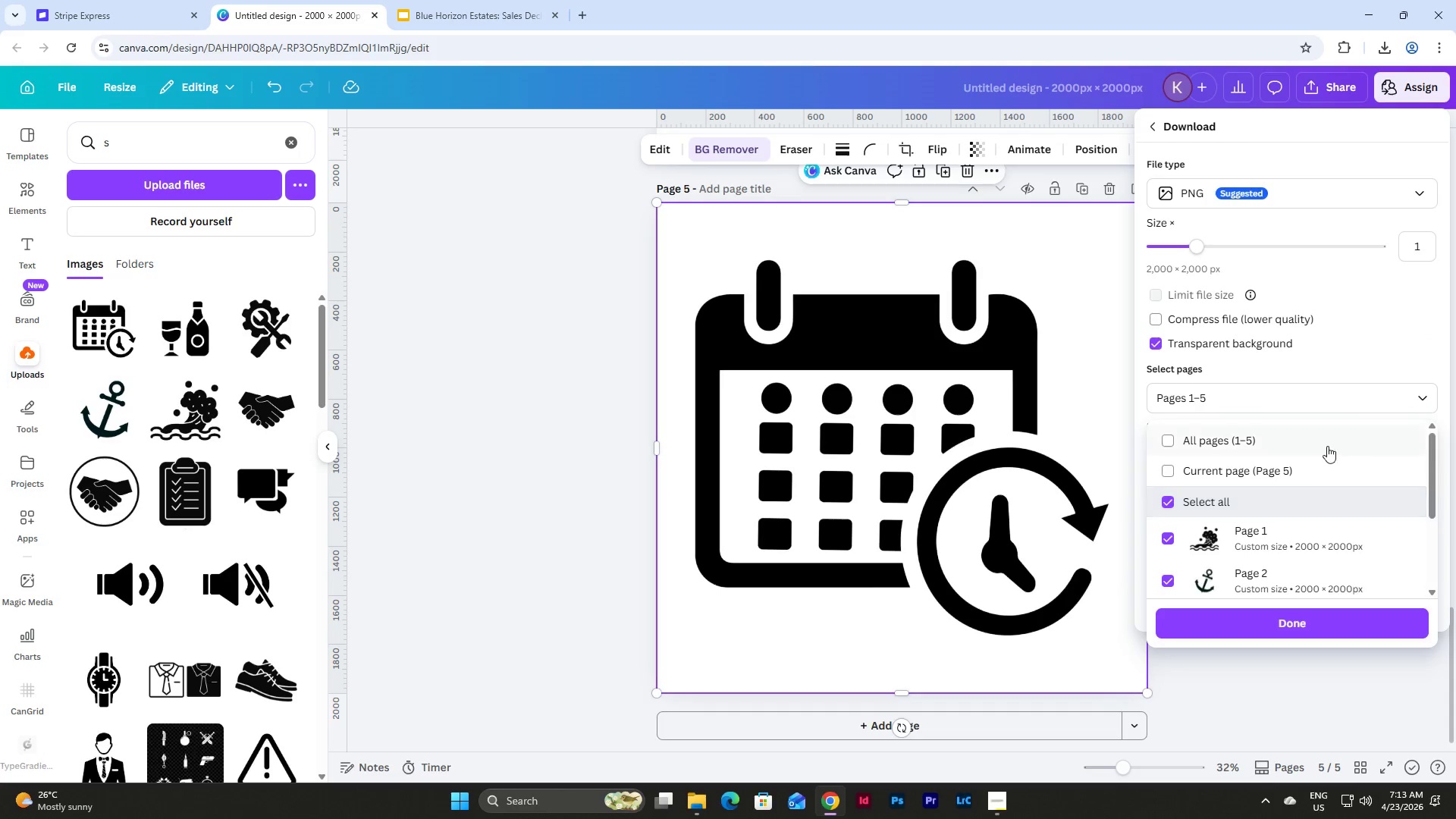 
left_click([1277, 469])
 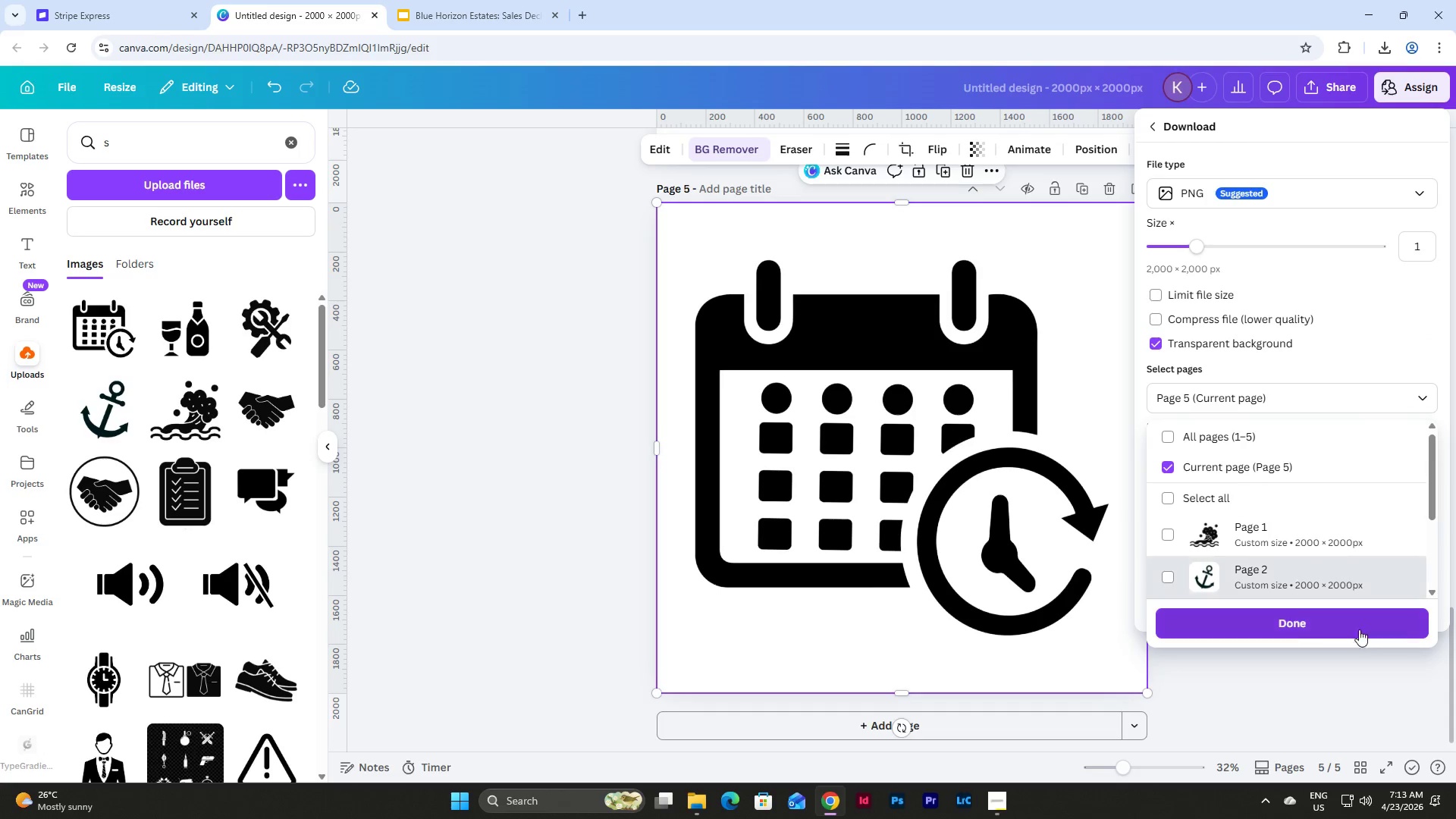 
left_click([1305, 617])
 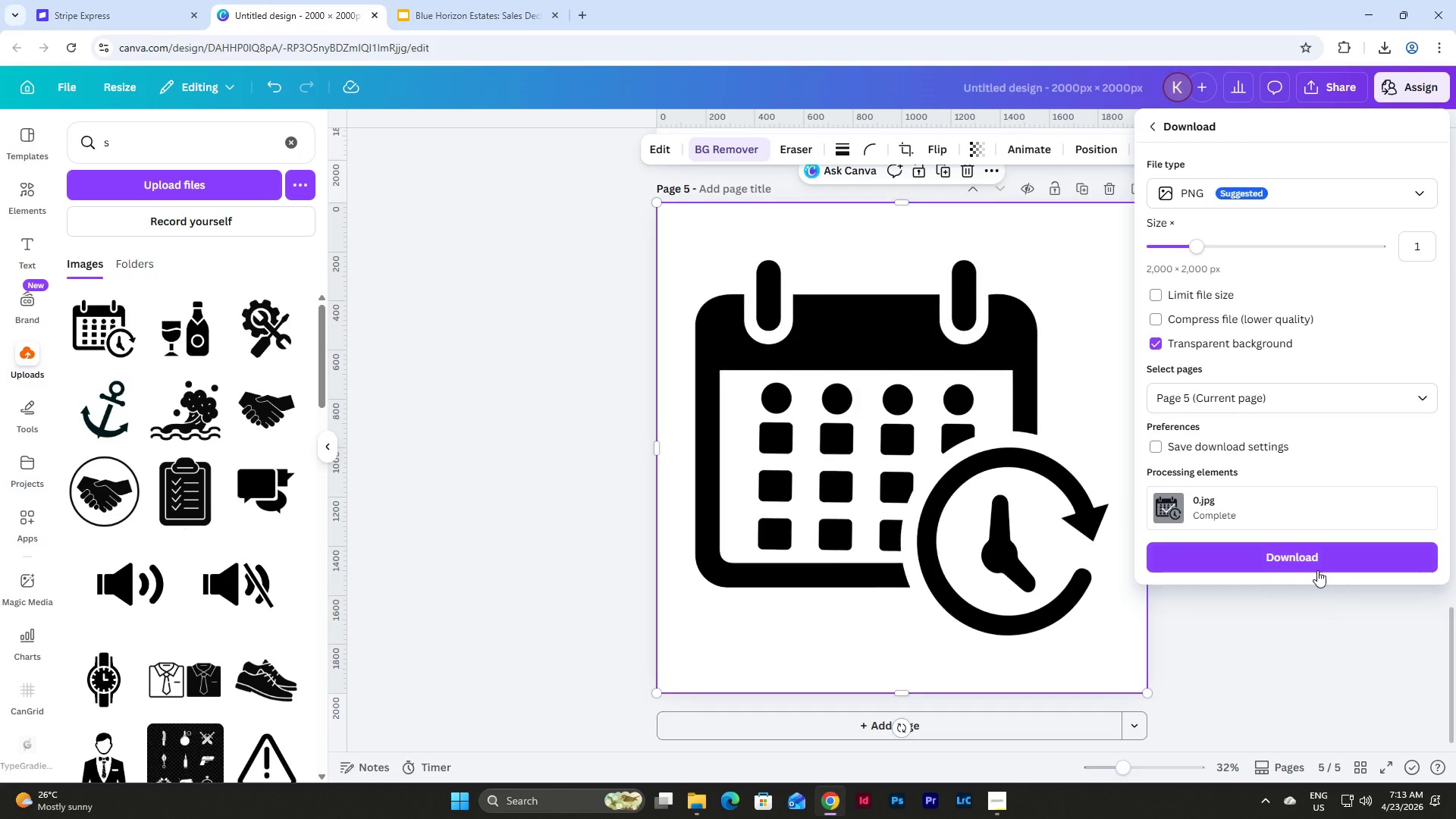 
left_click([1317, 561])
 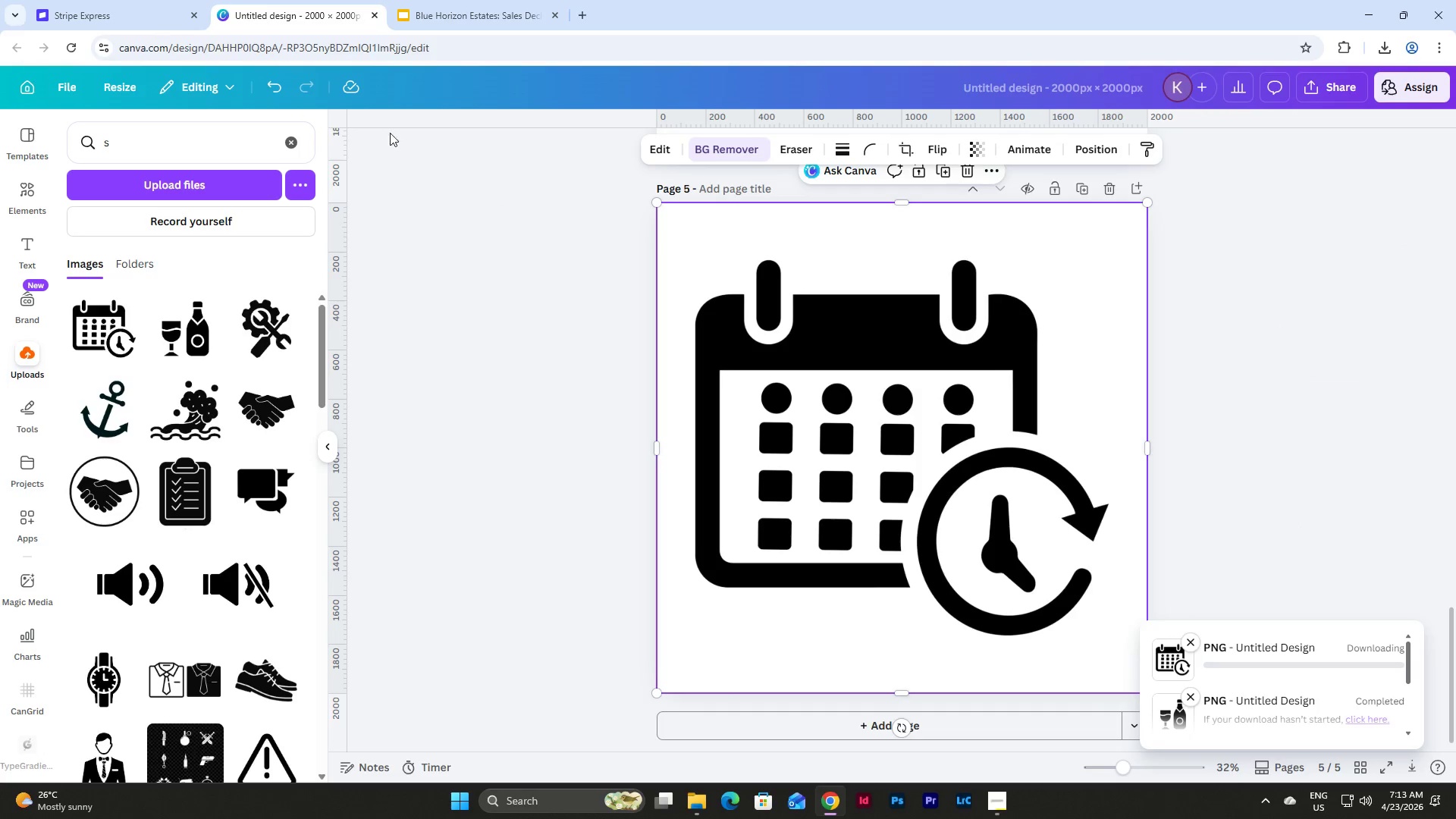 
left_click([467, 6])
 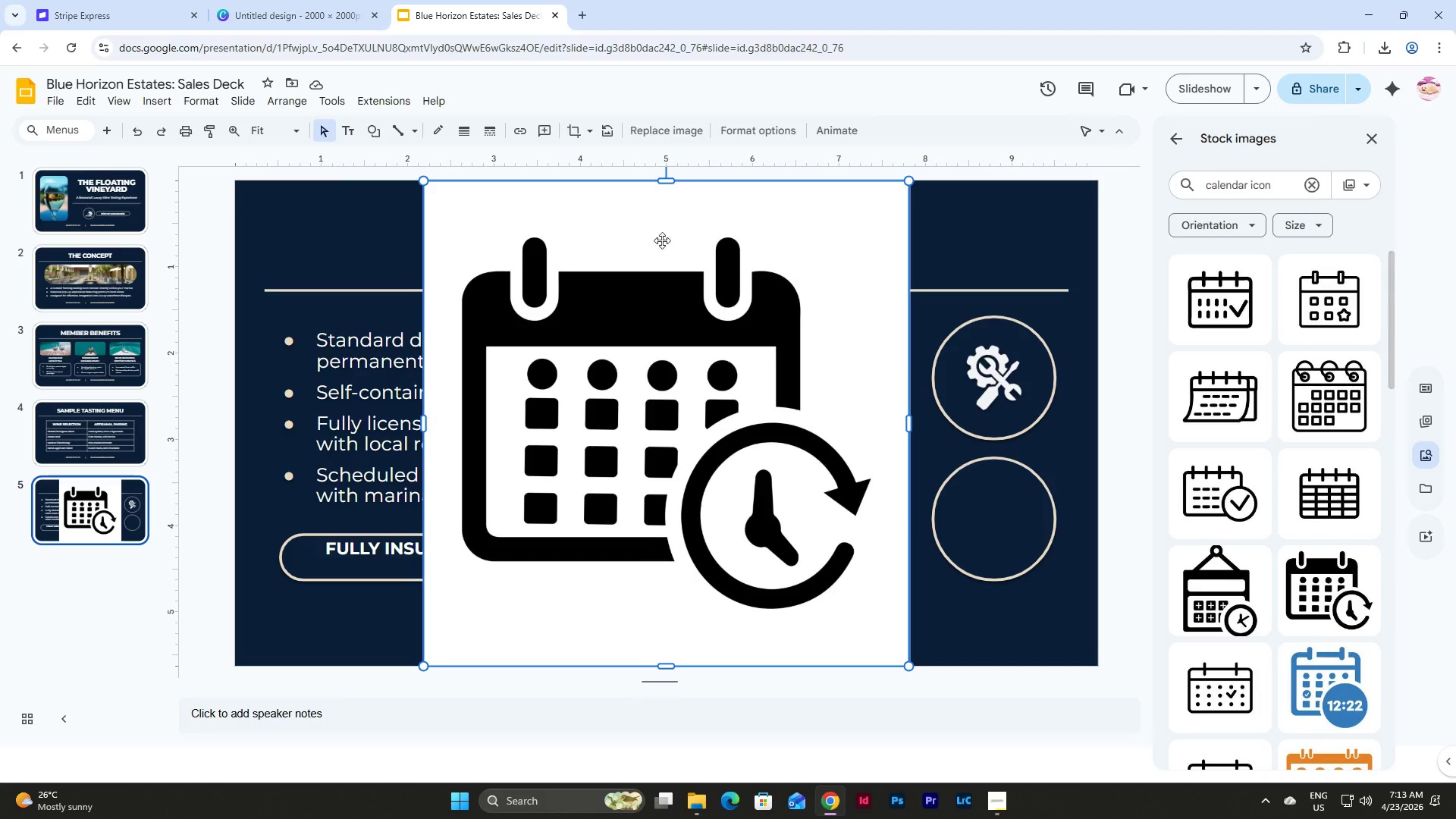 
left_click([697, 309])
 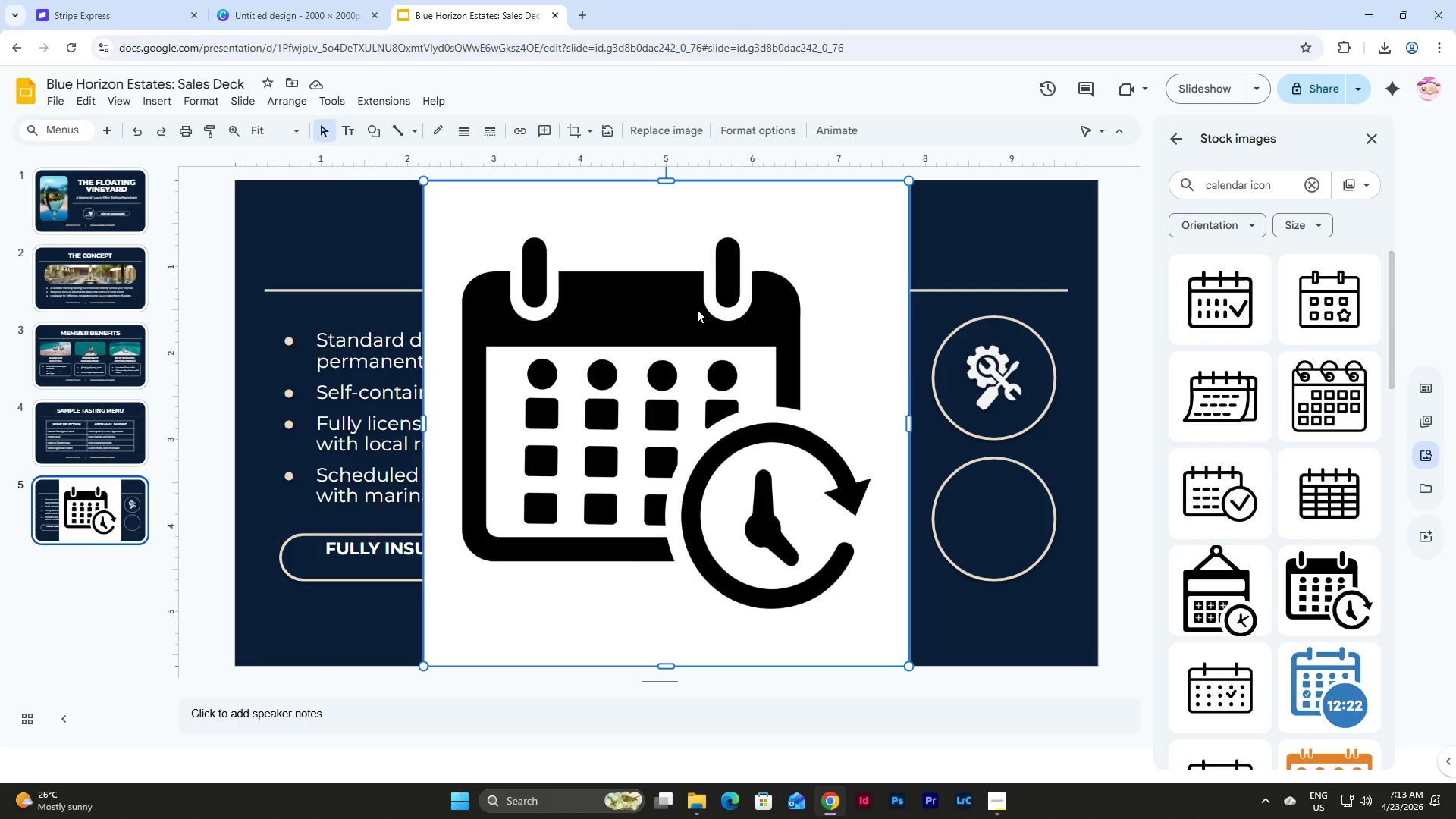 
key(Backspace)
 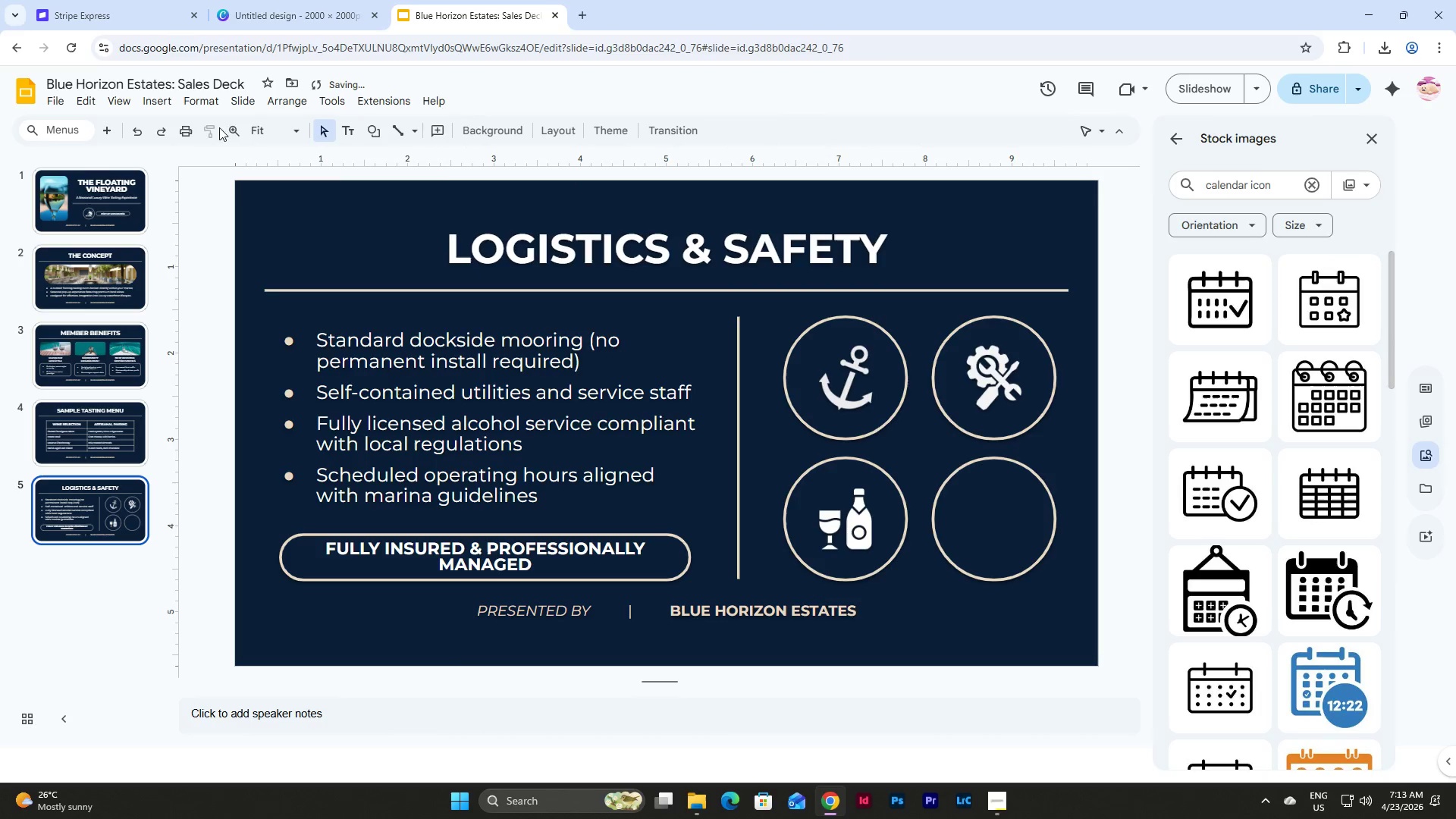 
left_click([162, 104])
 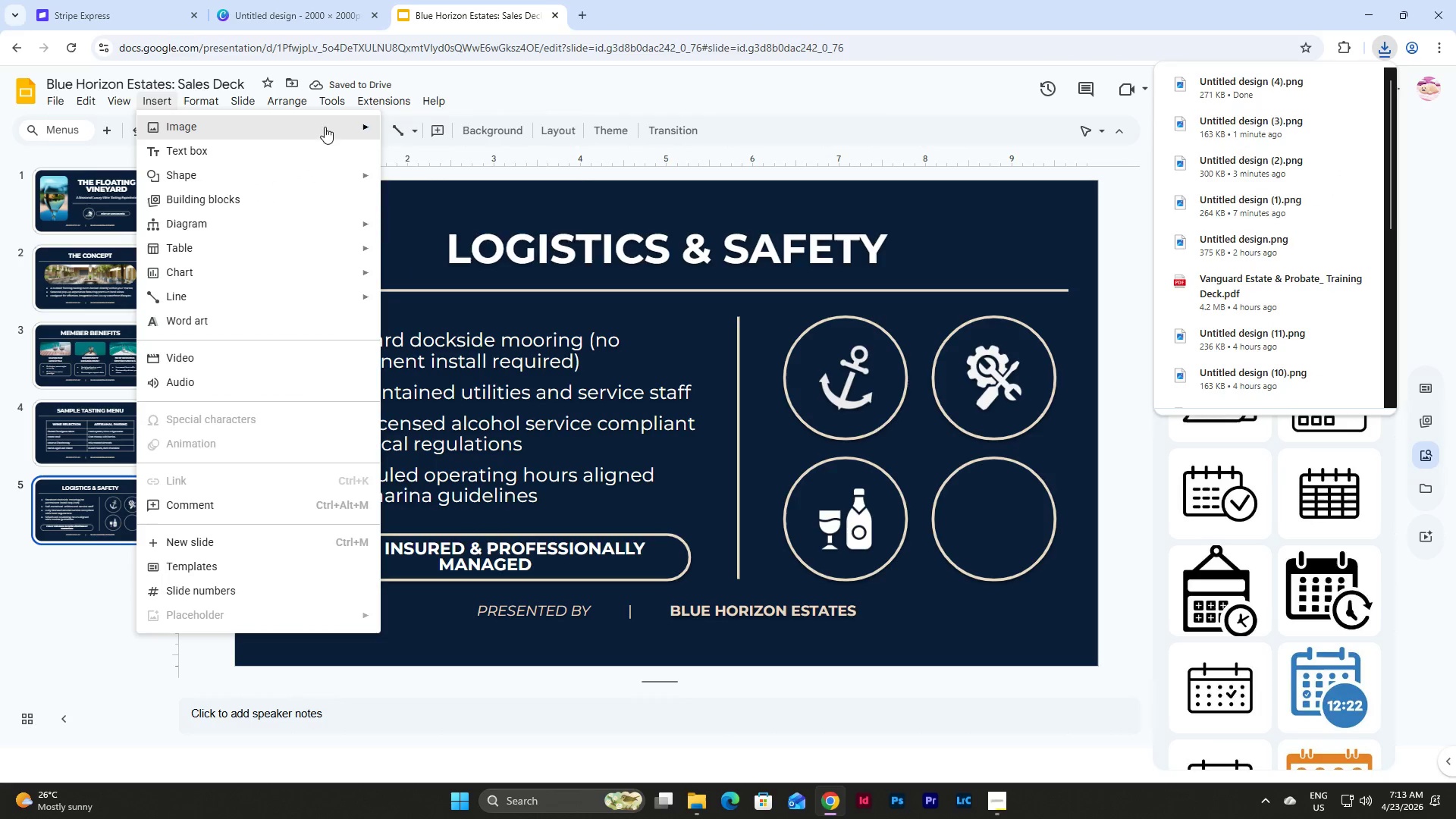 
left_click([429, 130])
 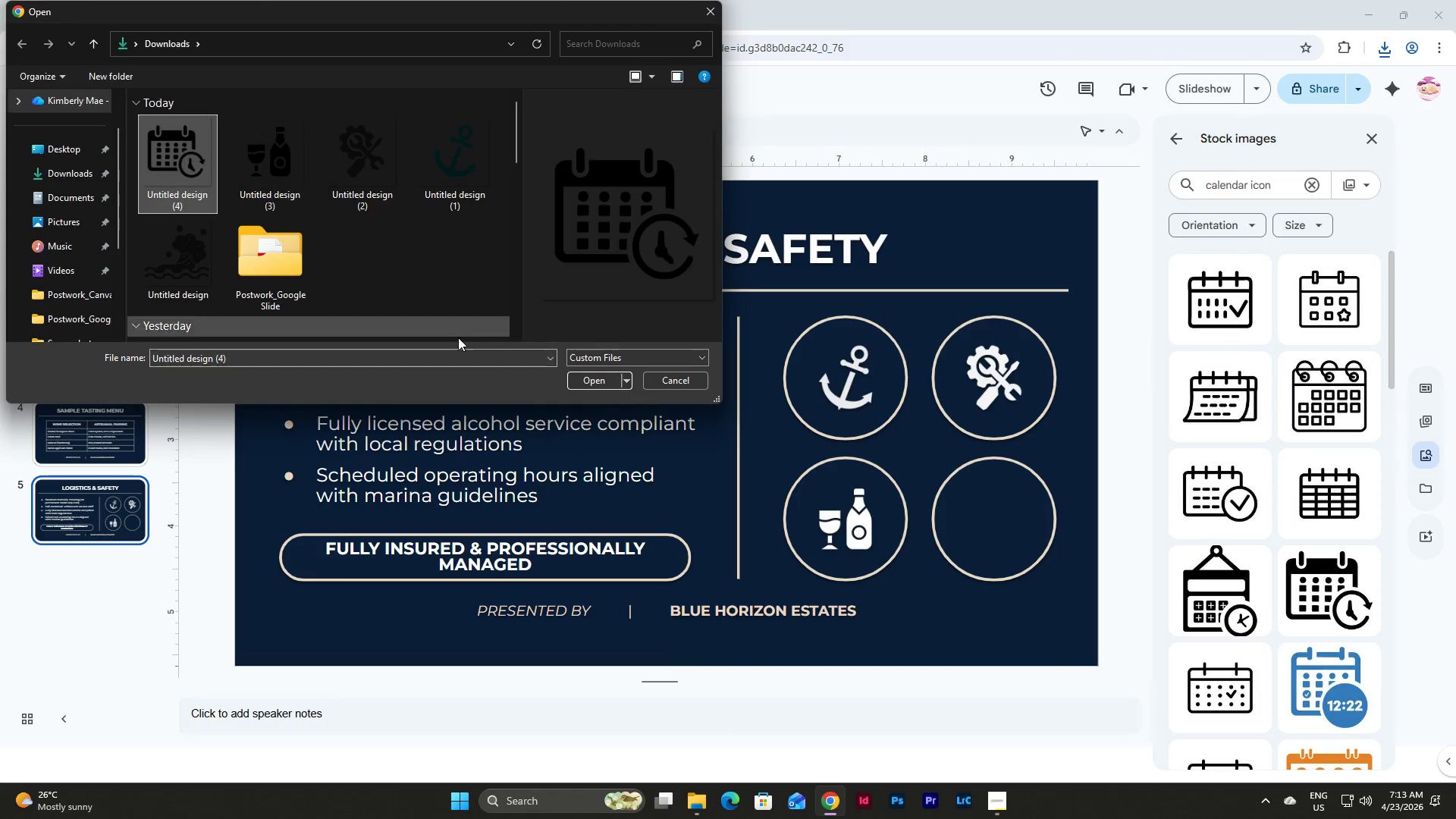 
left_click([602, 381])
 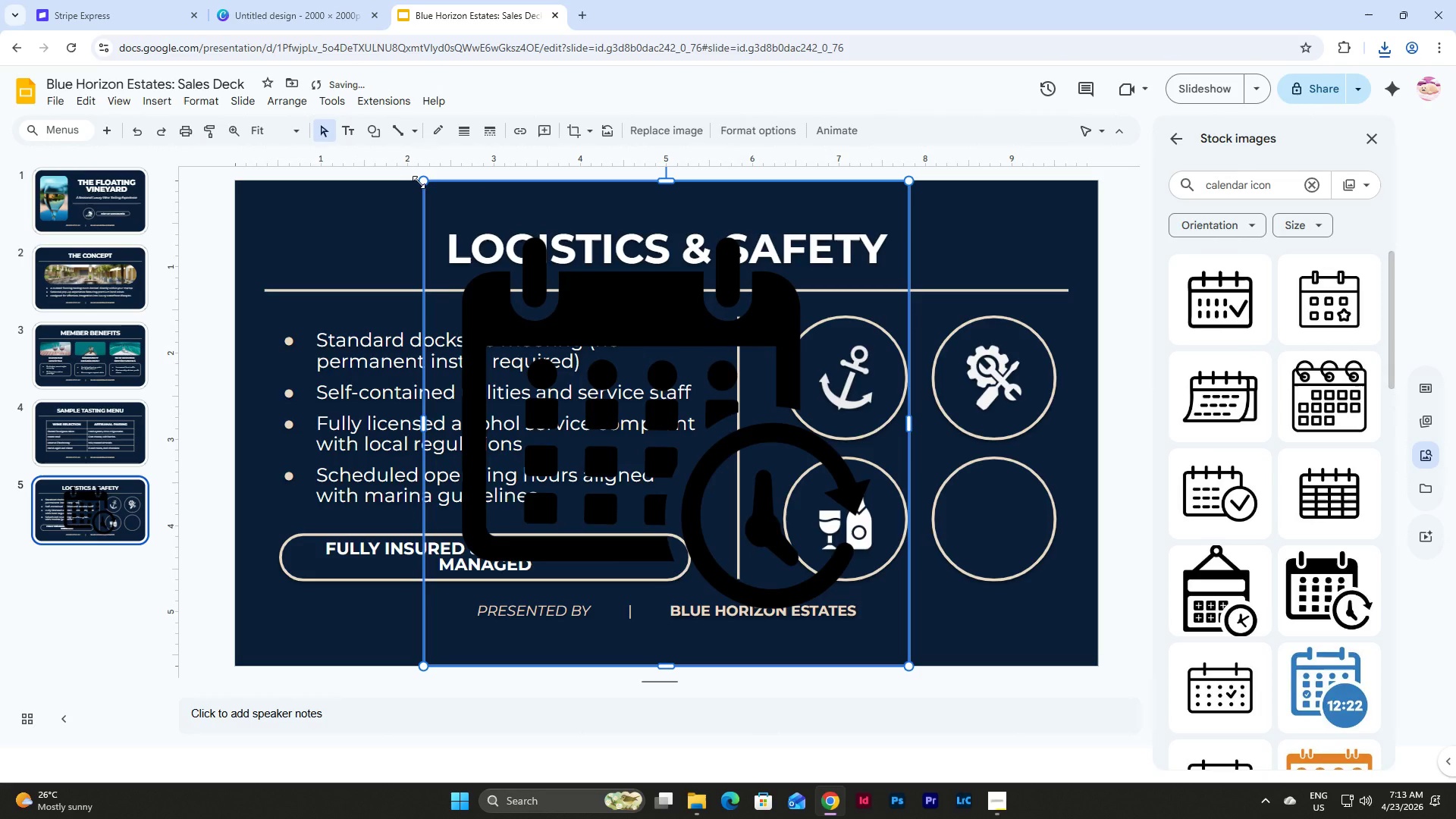 
left_click_drag(start_coordinate=[421, 184], to_coordinate=[848, 581])
 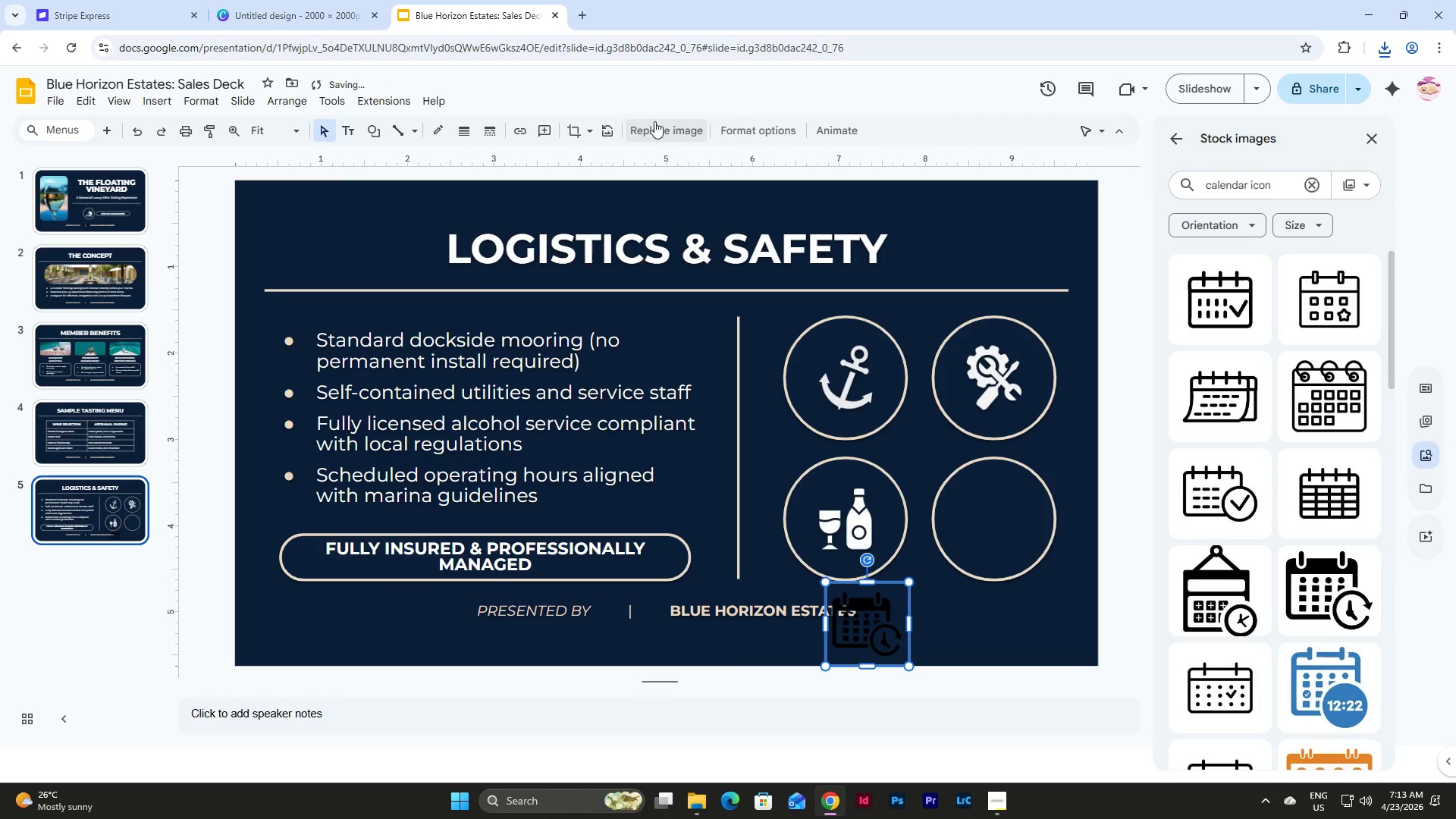 
left_click([759, 126])
 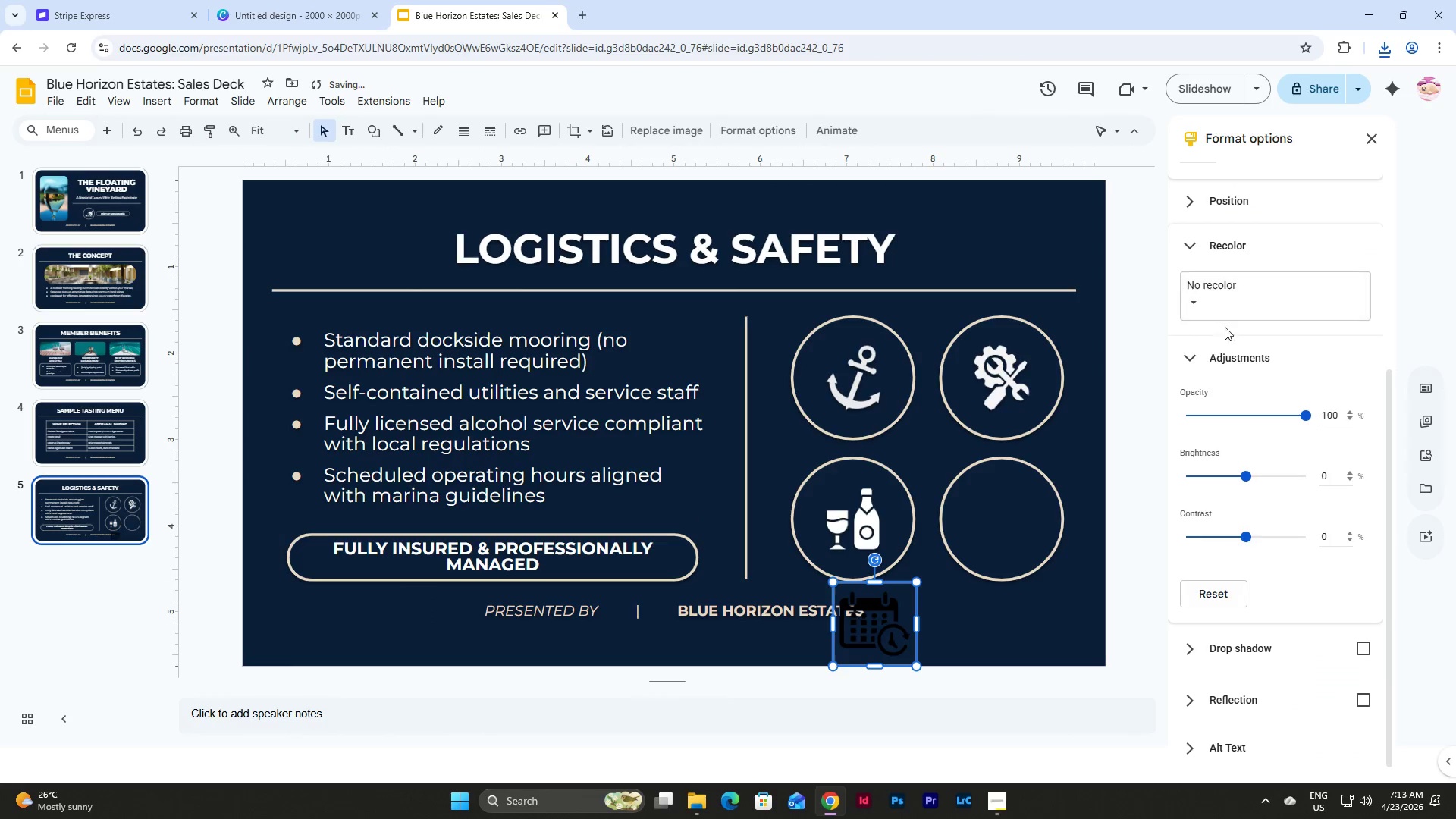 
scroll: coordinate [1256, 433], scroll_direction: down, amount: 3.0
 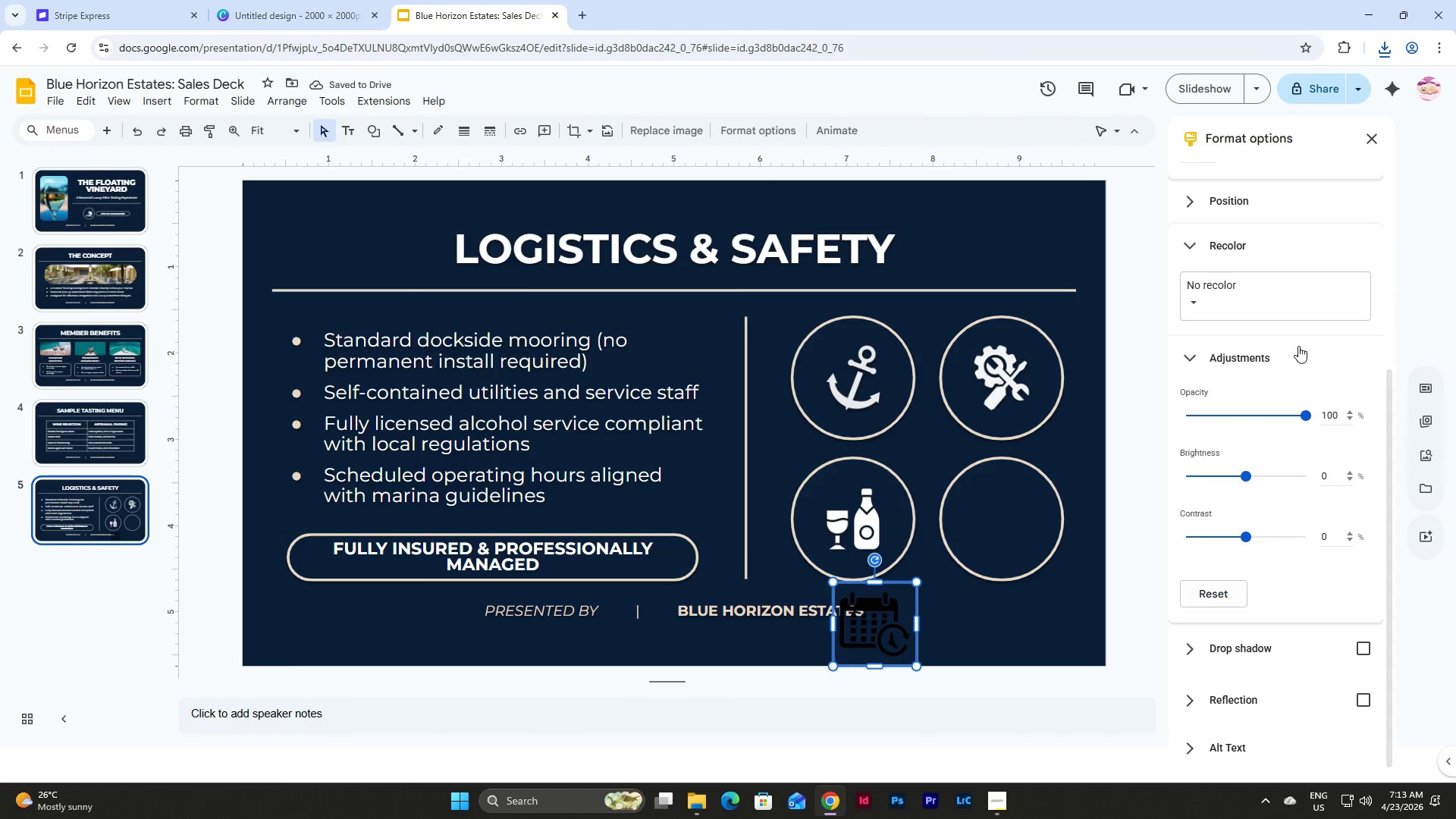 
left_click([1287, 300])
 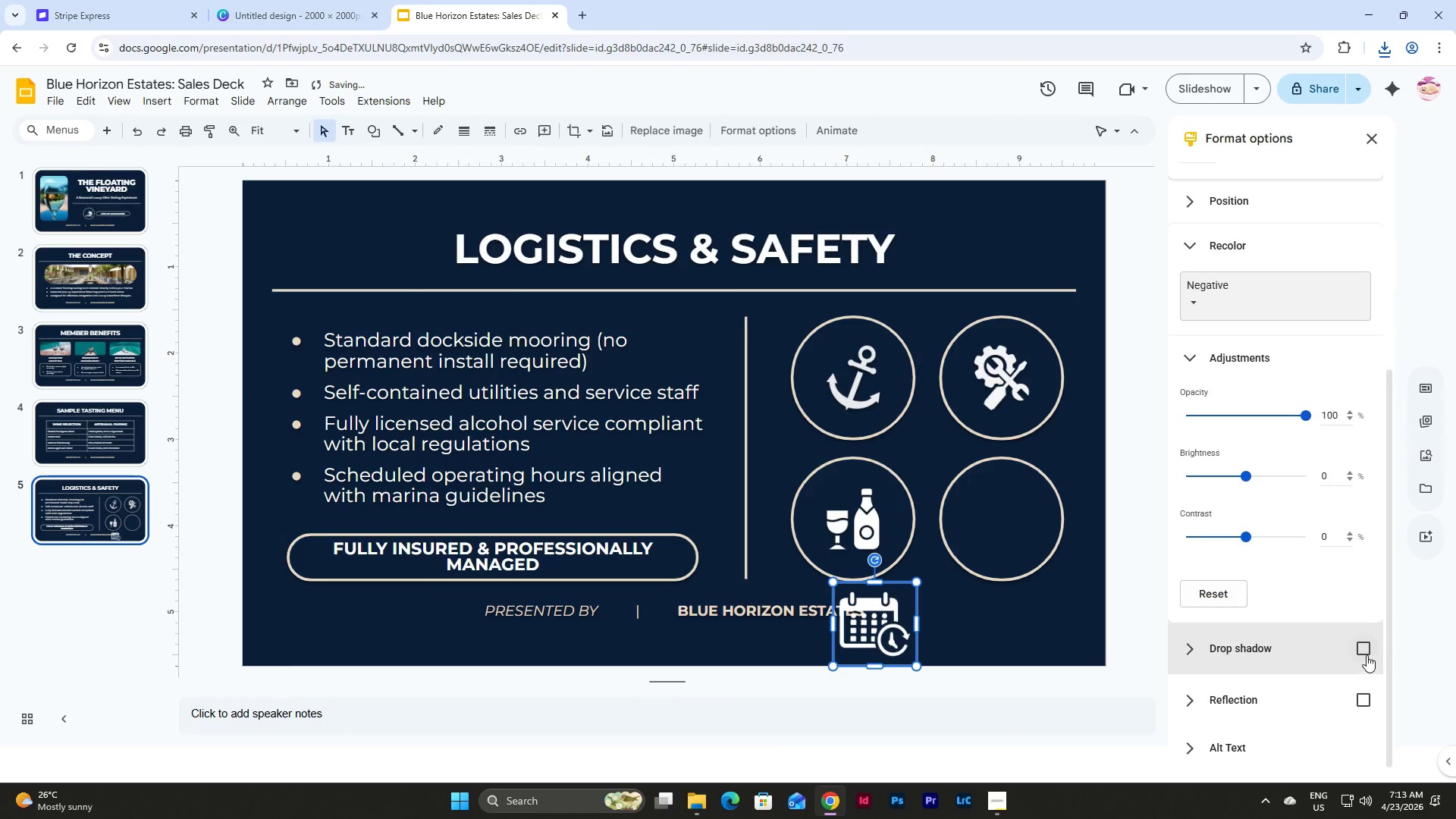 
left_click([1365, 648])
 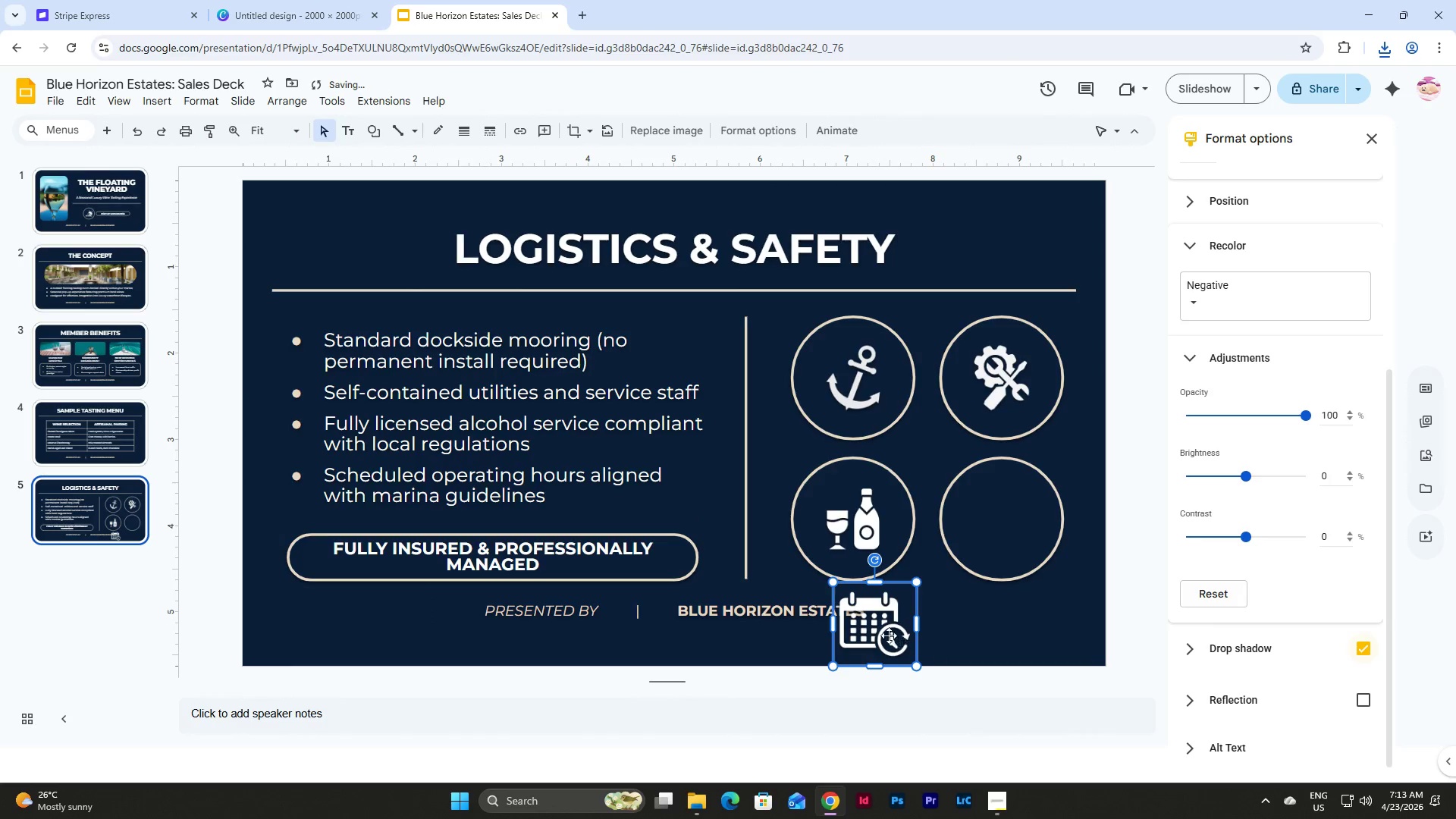 
left_click_drag(start_coordinate=[866, 632], to_coordinate=[993, 526])
 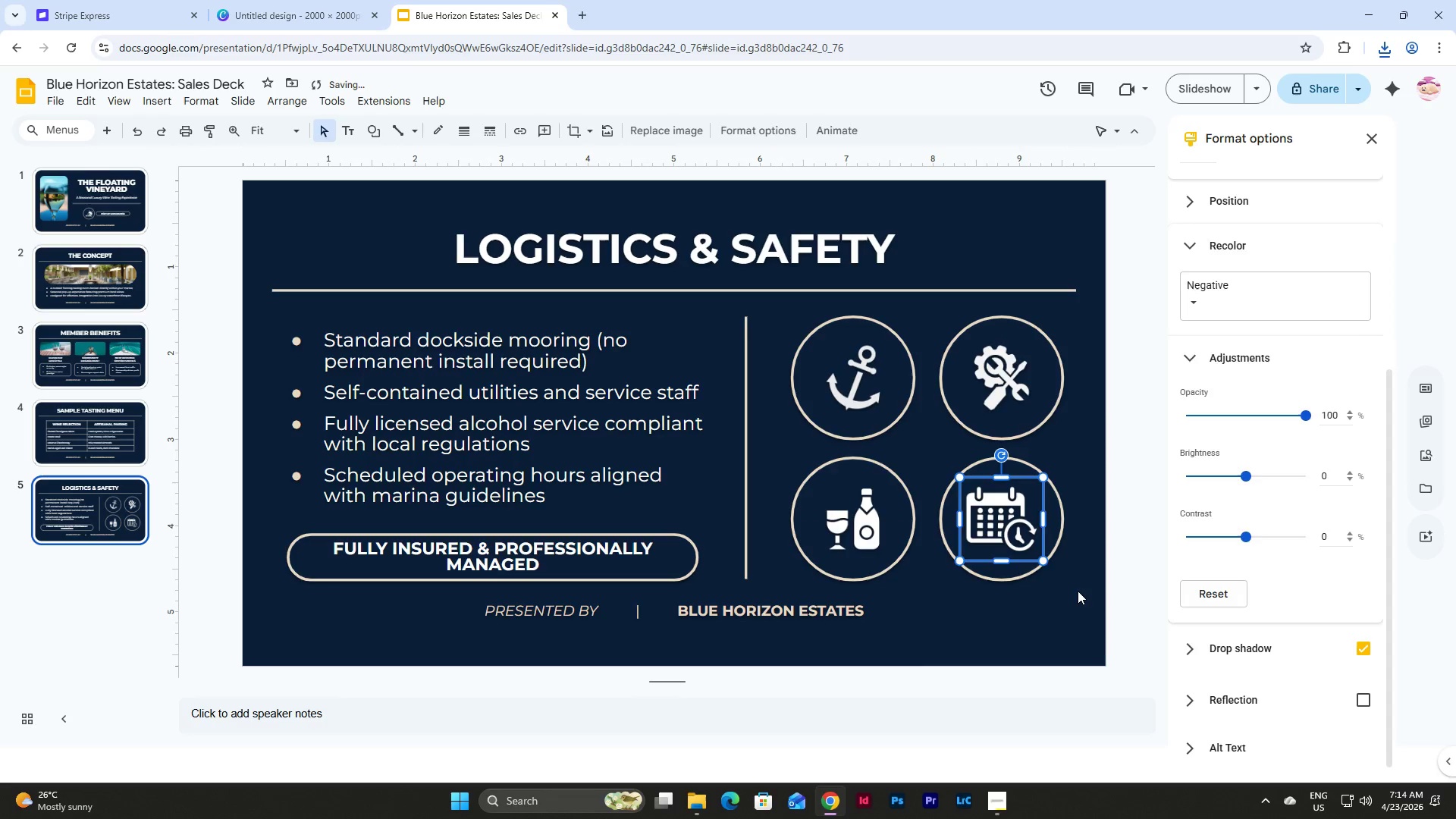 
left_click([1078, 591])
 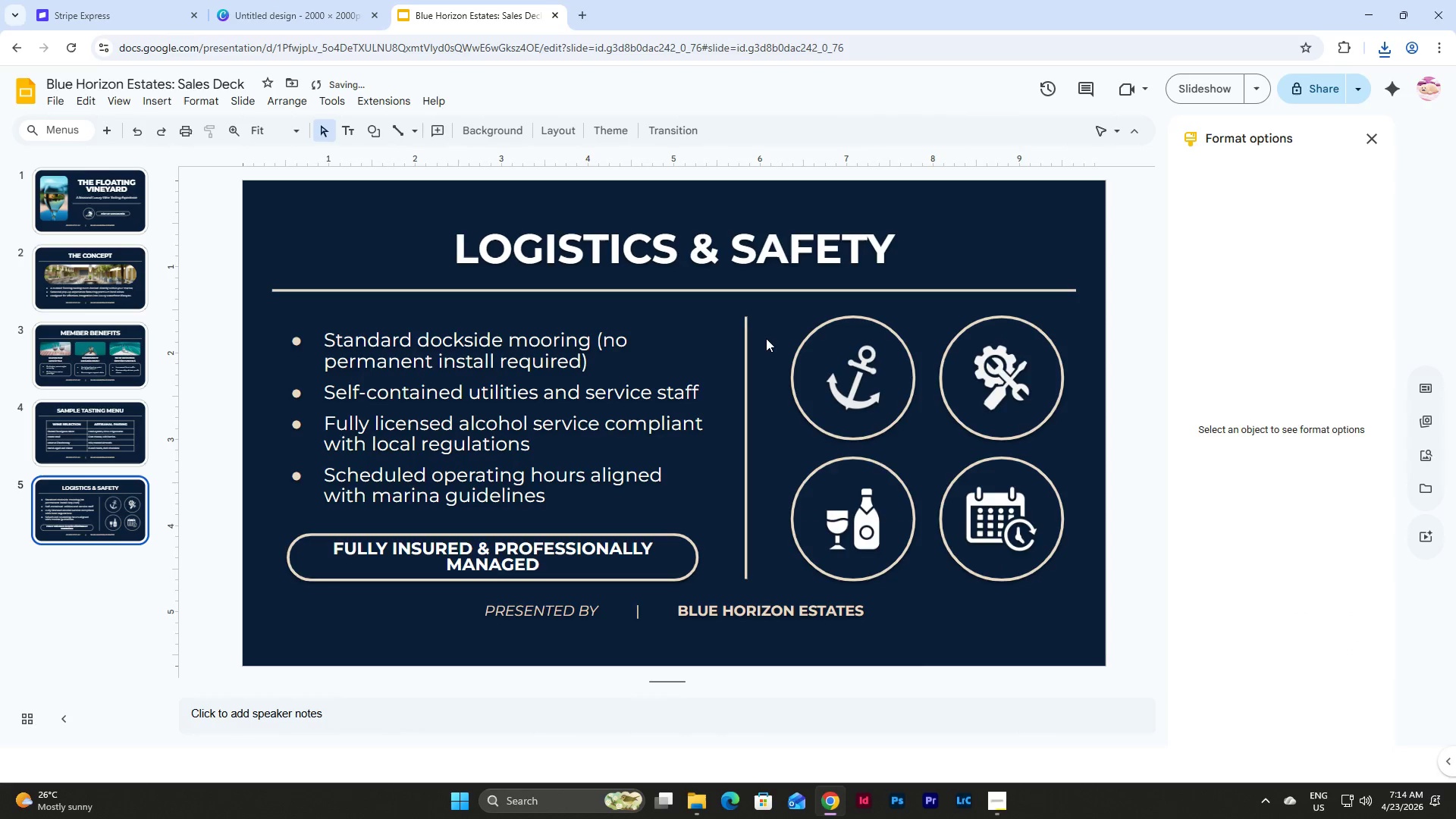 
left_click_drag(start_coordinate=[772, 331], to_coordinate=[902, 424])
 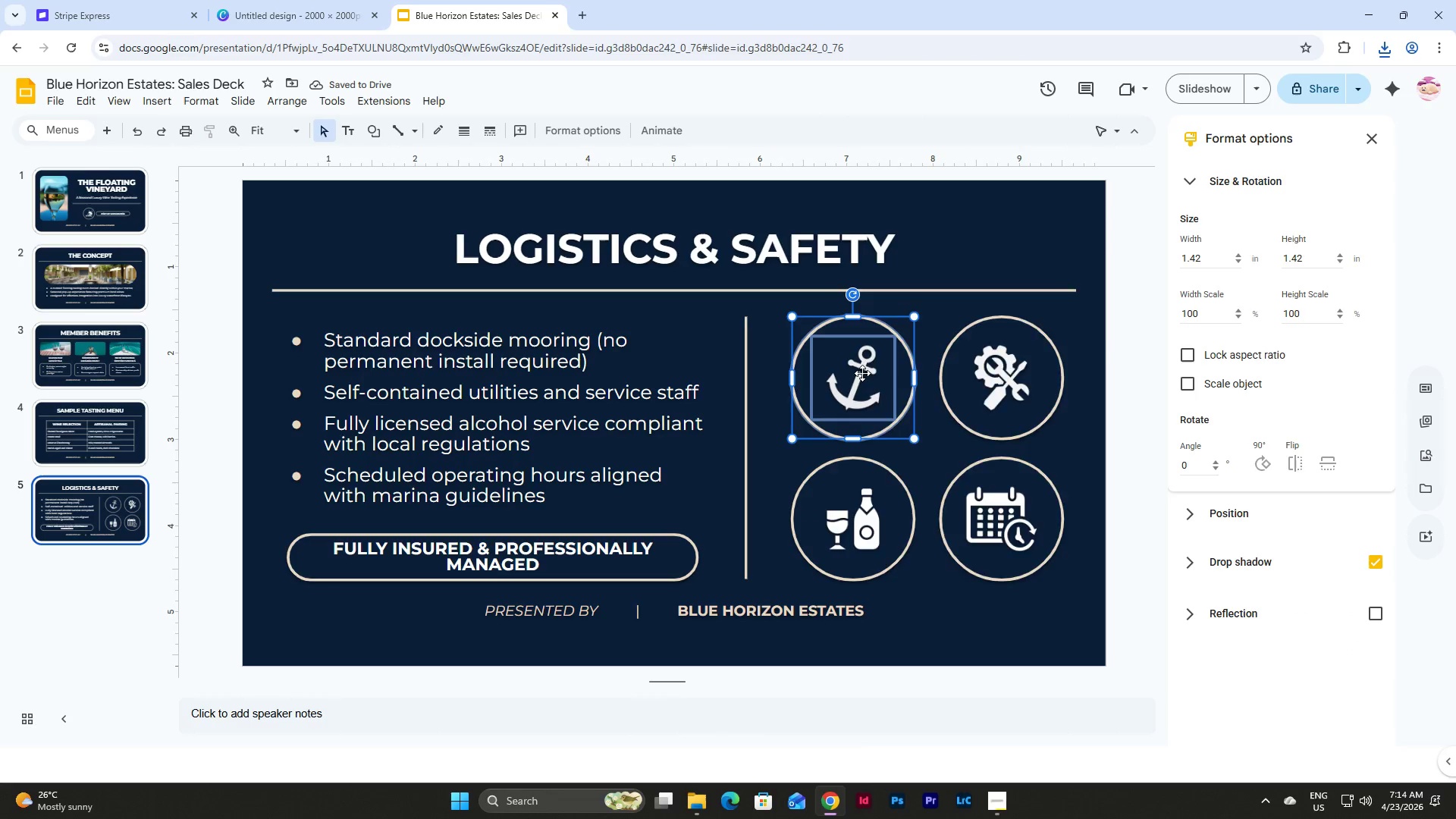 
right_click([862, 373])
 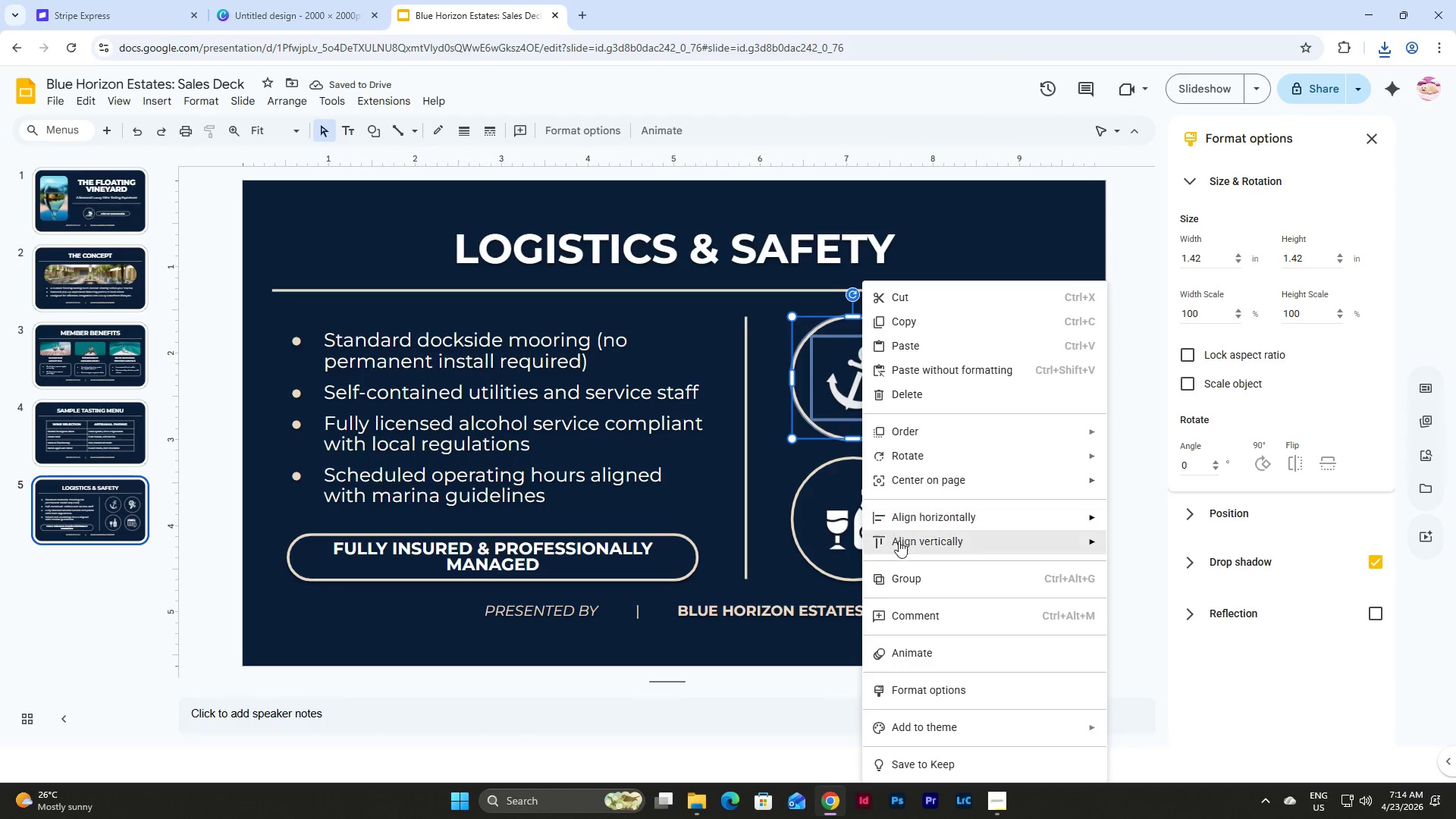 
left_click([904, 576])
 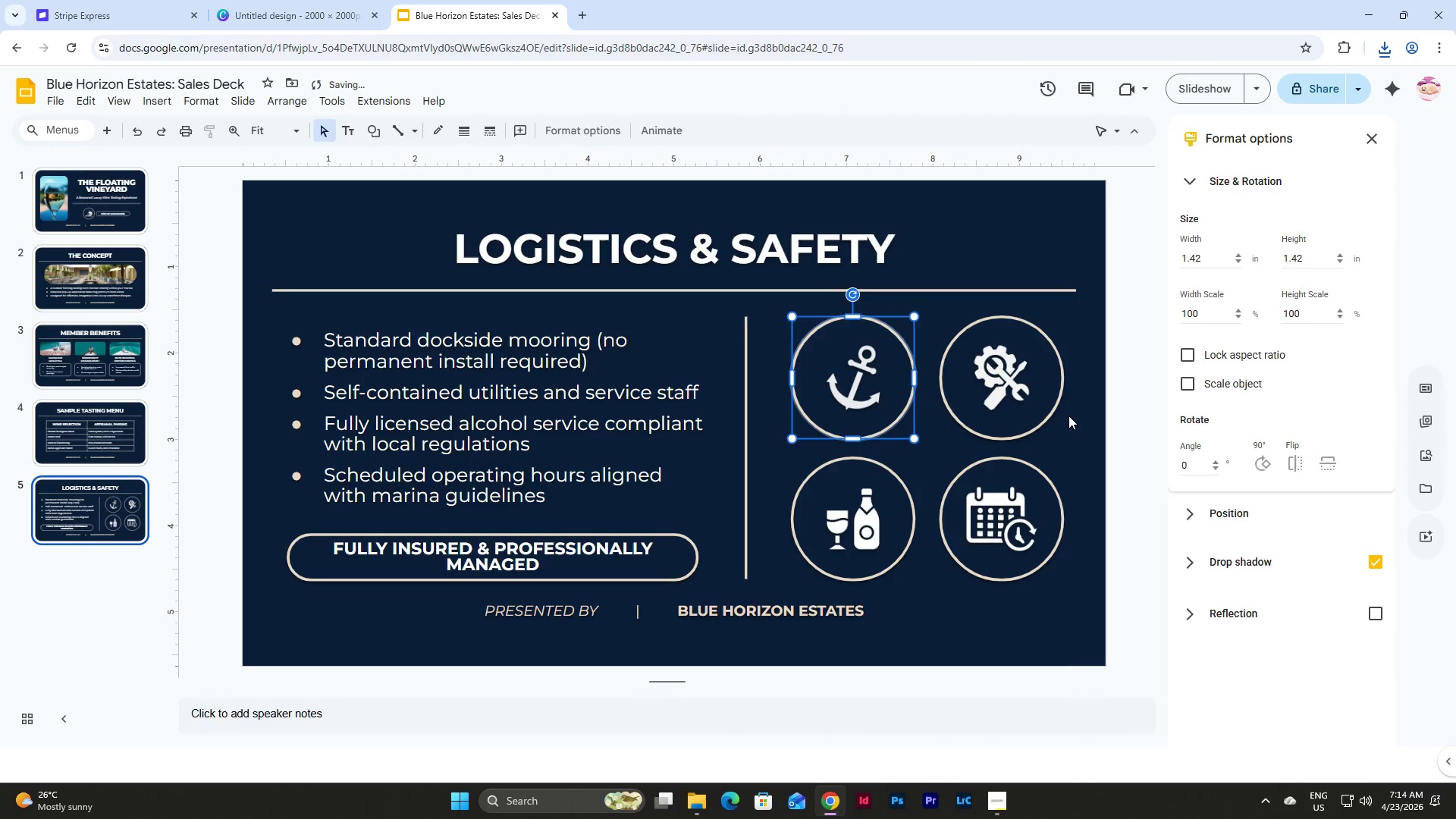 
left_click_drag(start_coordinate=[1079, 424], to_coordinate=[996, 345])
 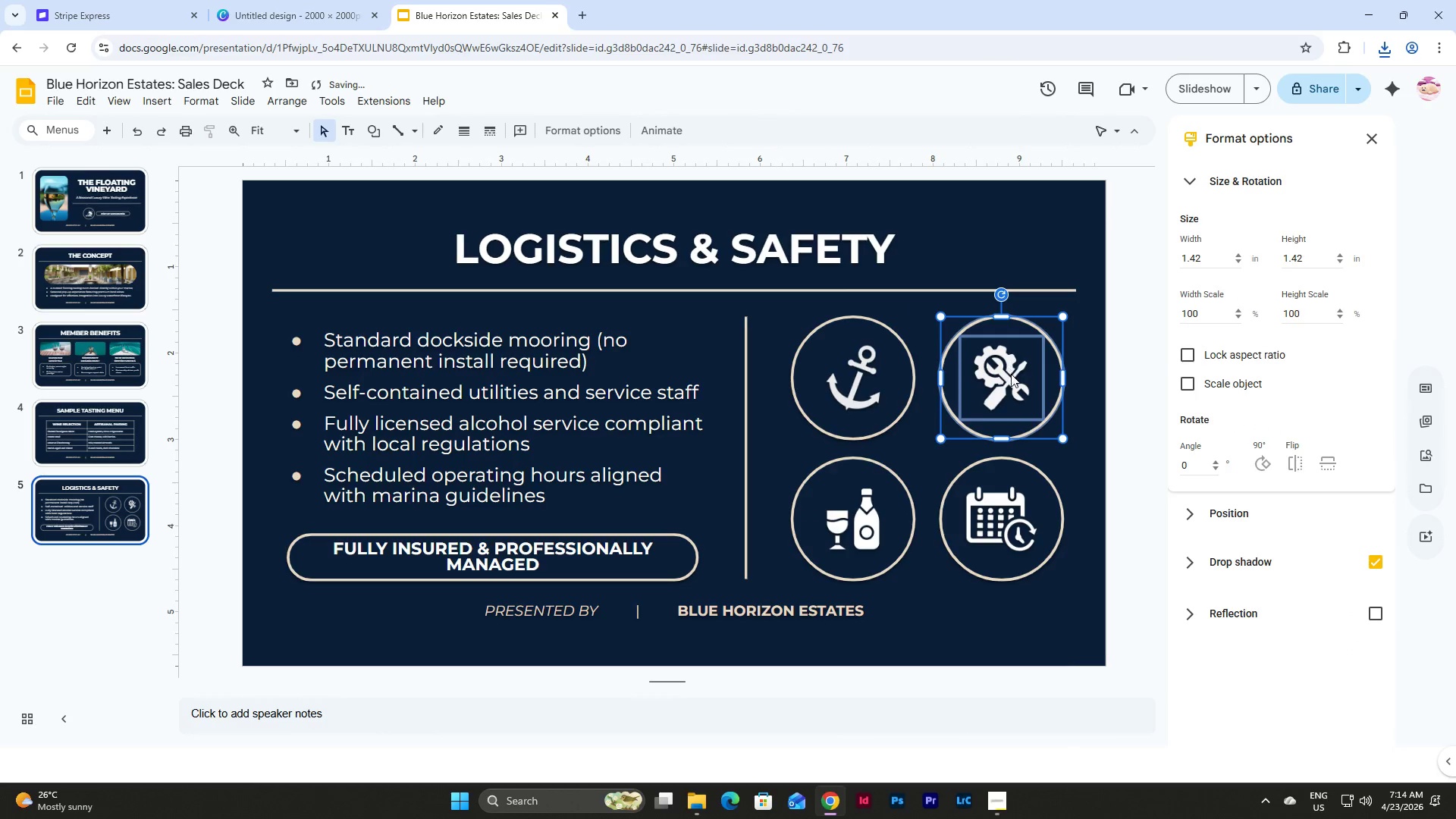 
right_click([1012, 375])
 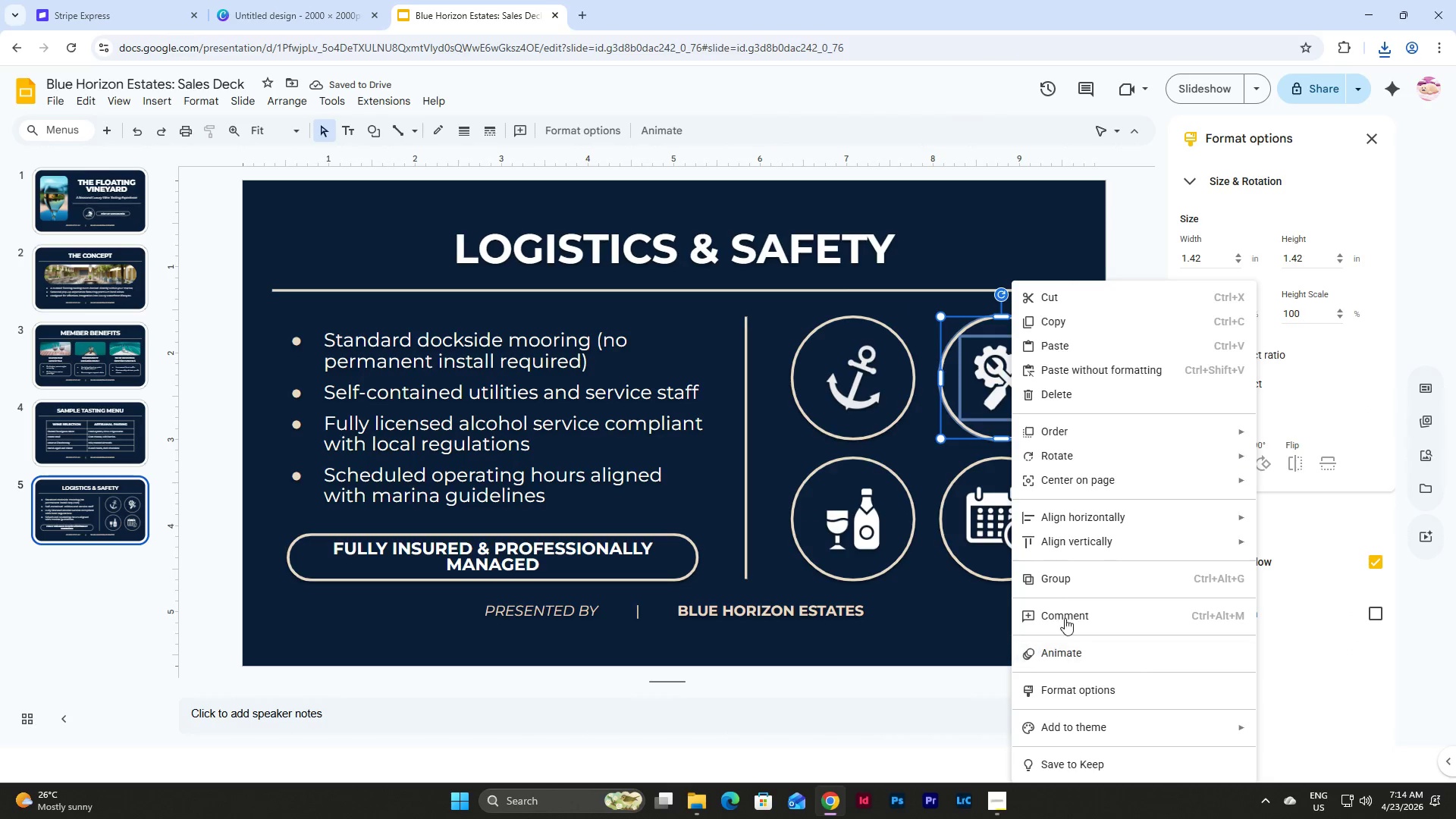 
left_click([1068, 578])
 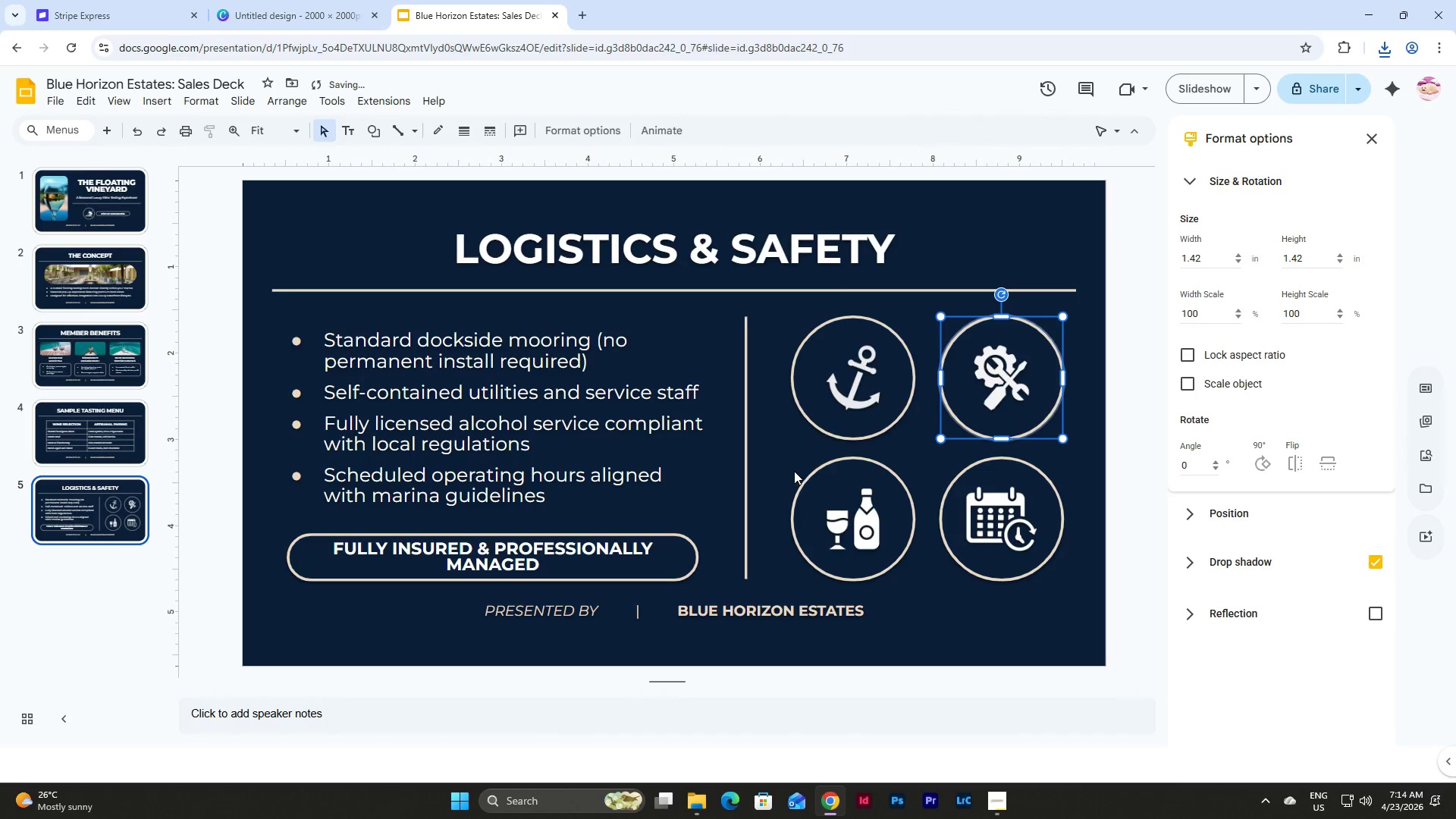 
left_click_drag(start_coordinate=[789, 469], to_coordinate=[877, 548])
 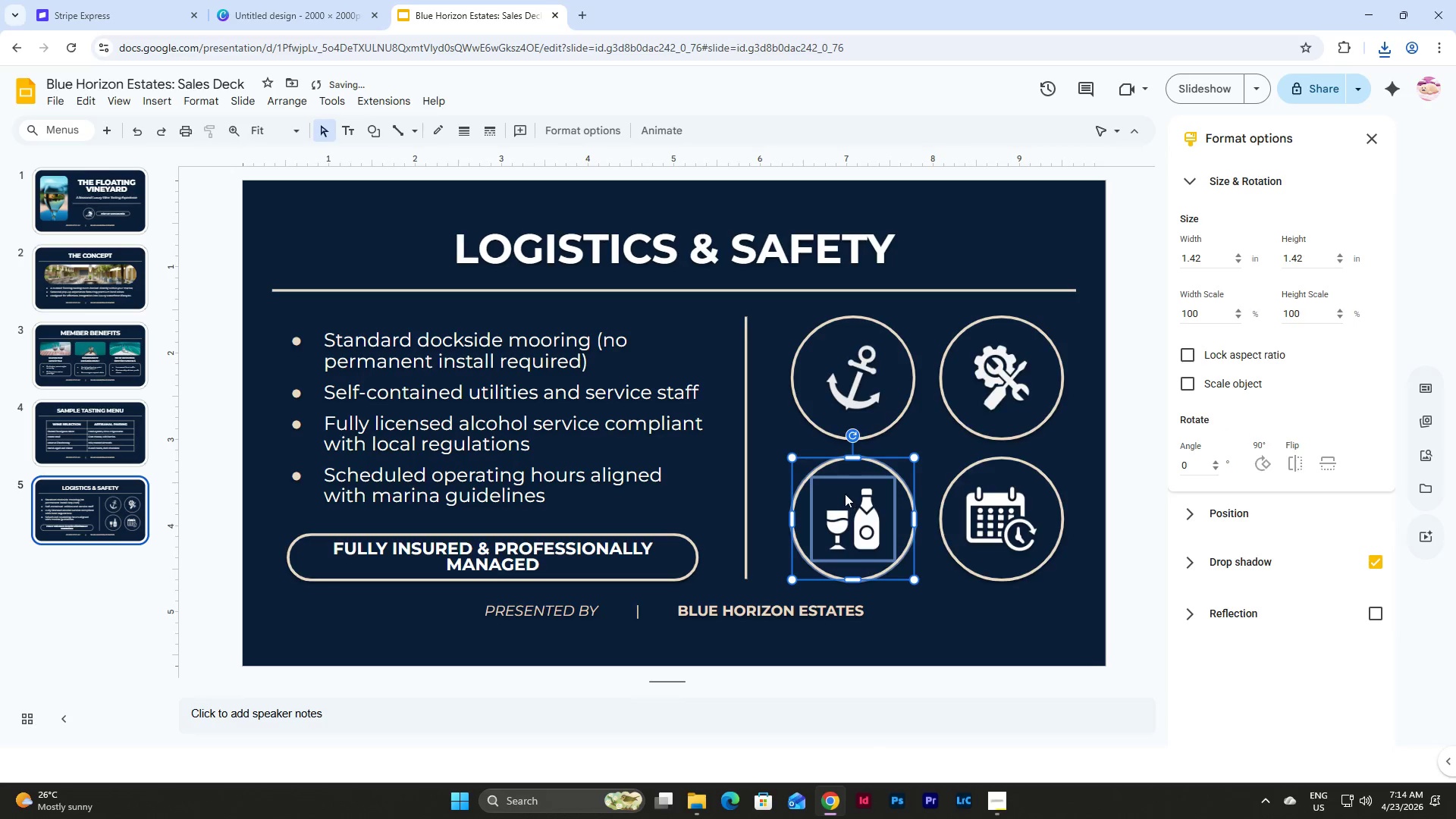 
right_click([845, 494])
 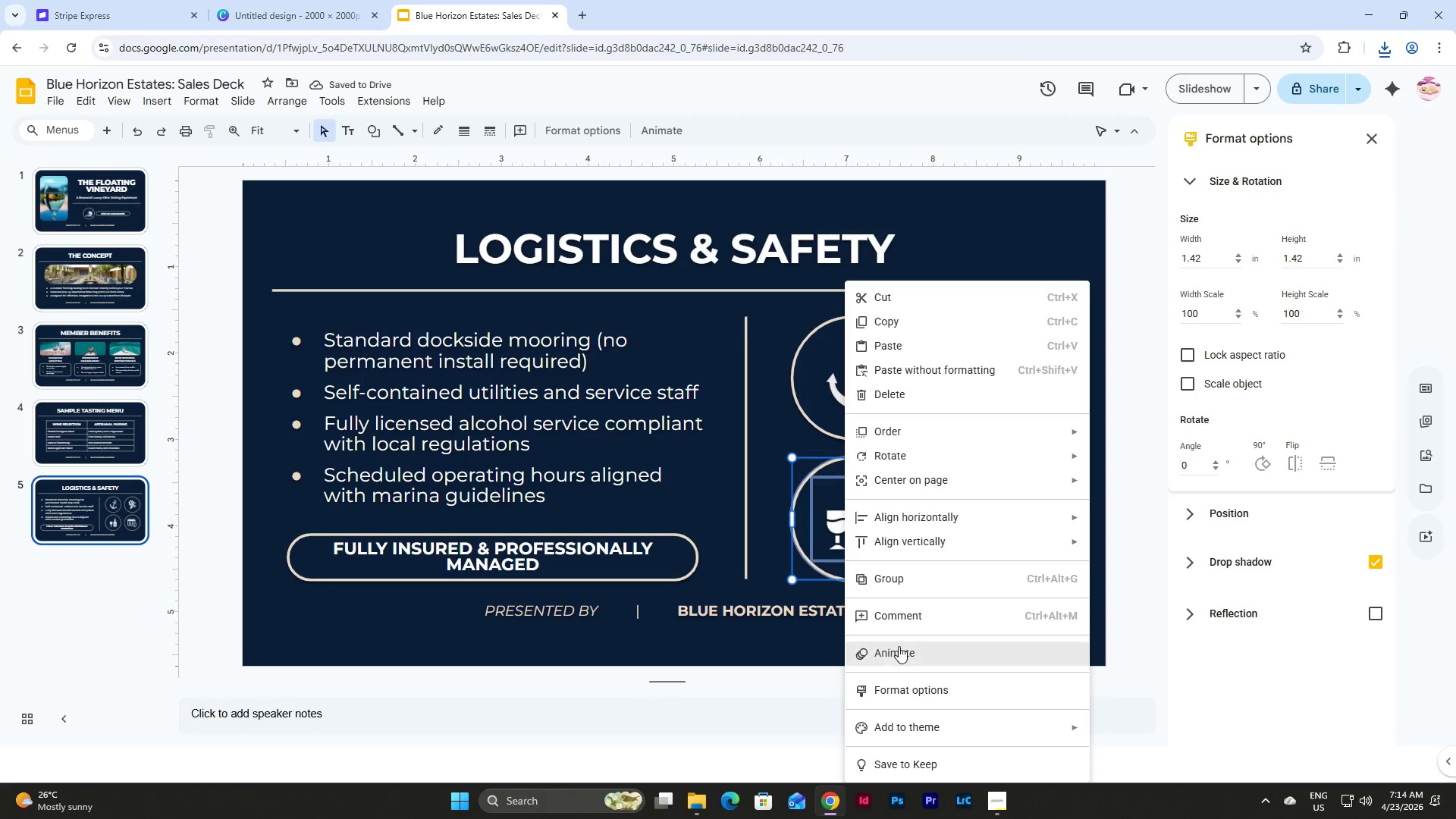 
left_click([903, 582])
 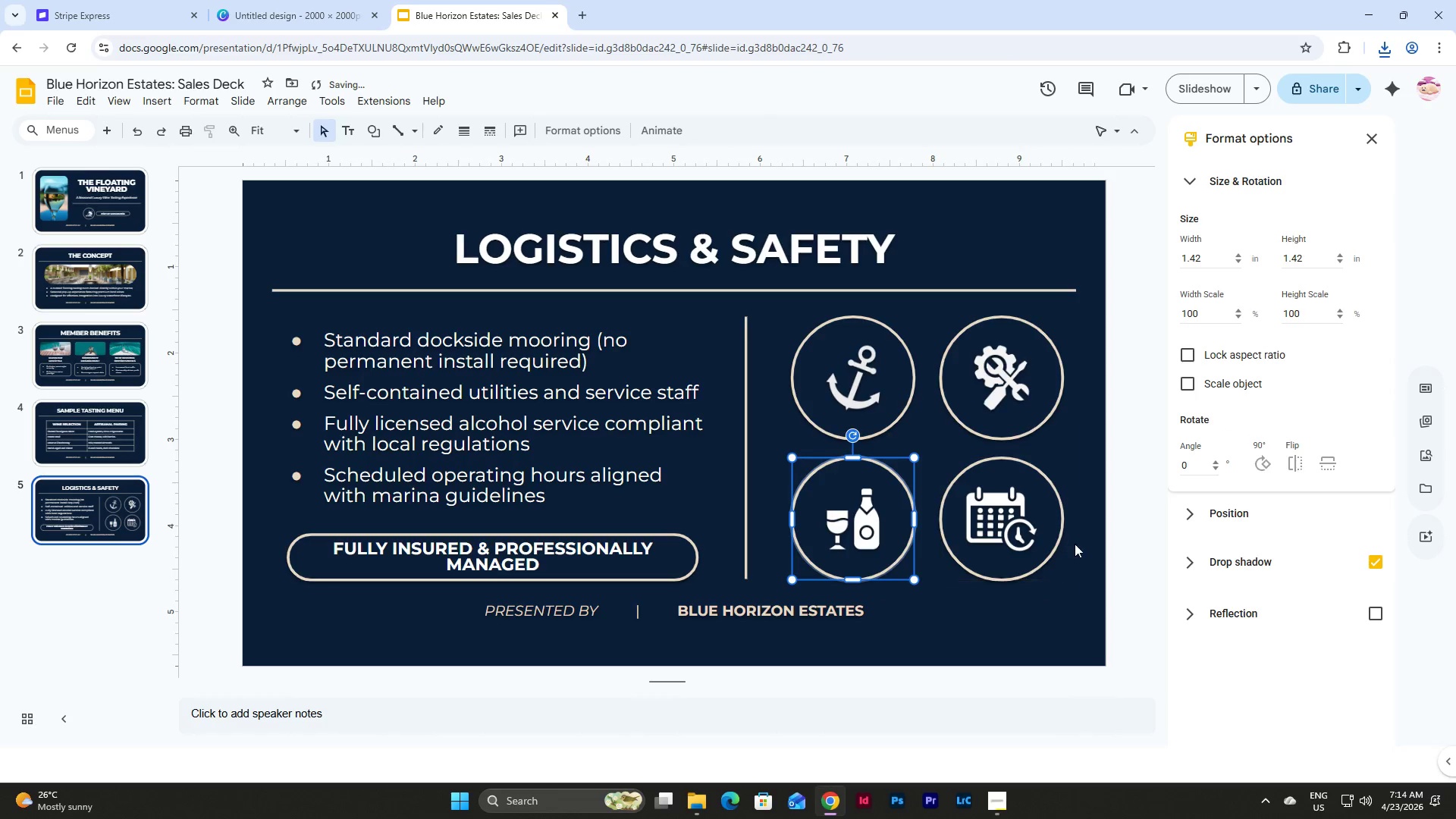 
left_click_drag(start_coordinate=[1075, 544], to_coordinate=[962, 483])
 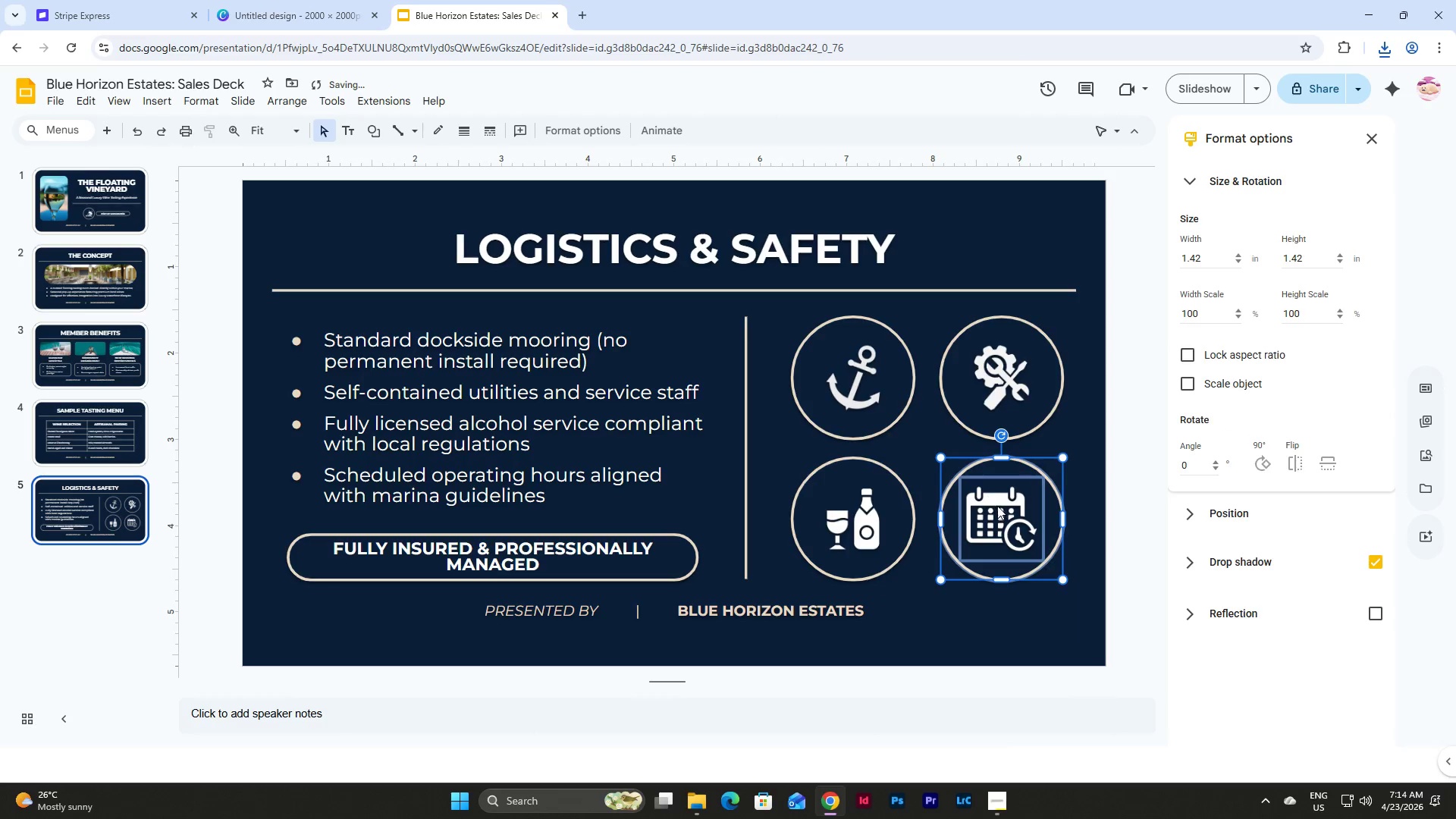 
right_click([997, 506])
 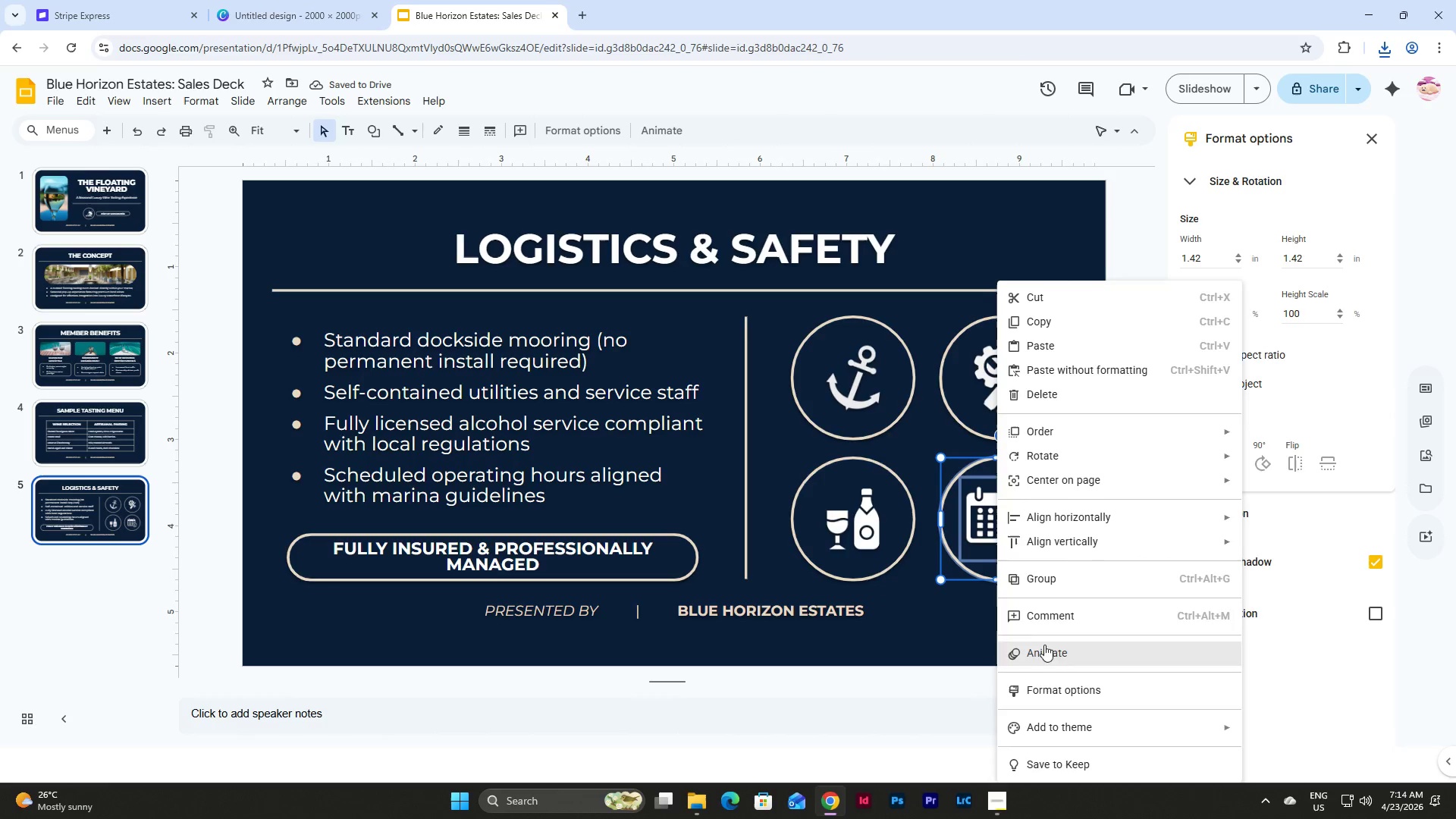 
left_click([1044, 579])
 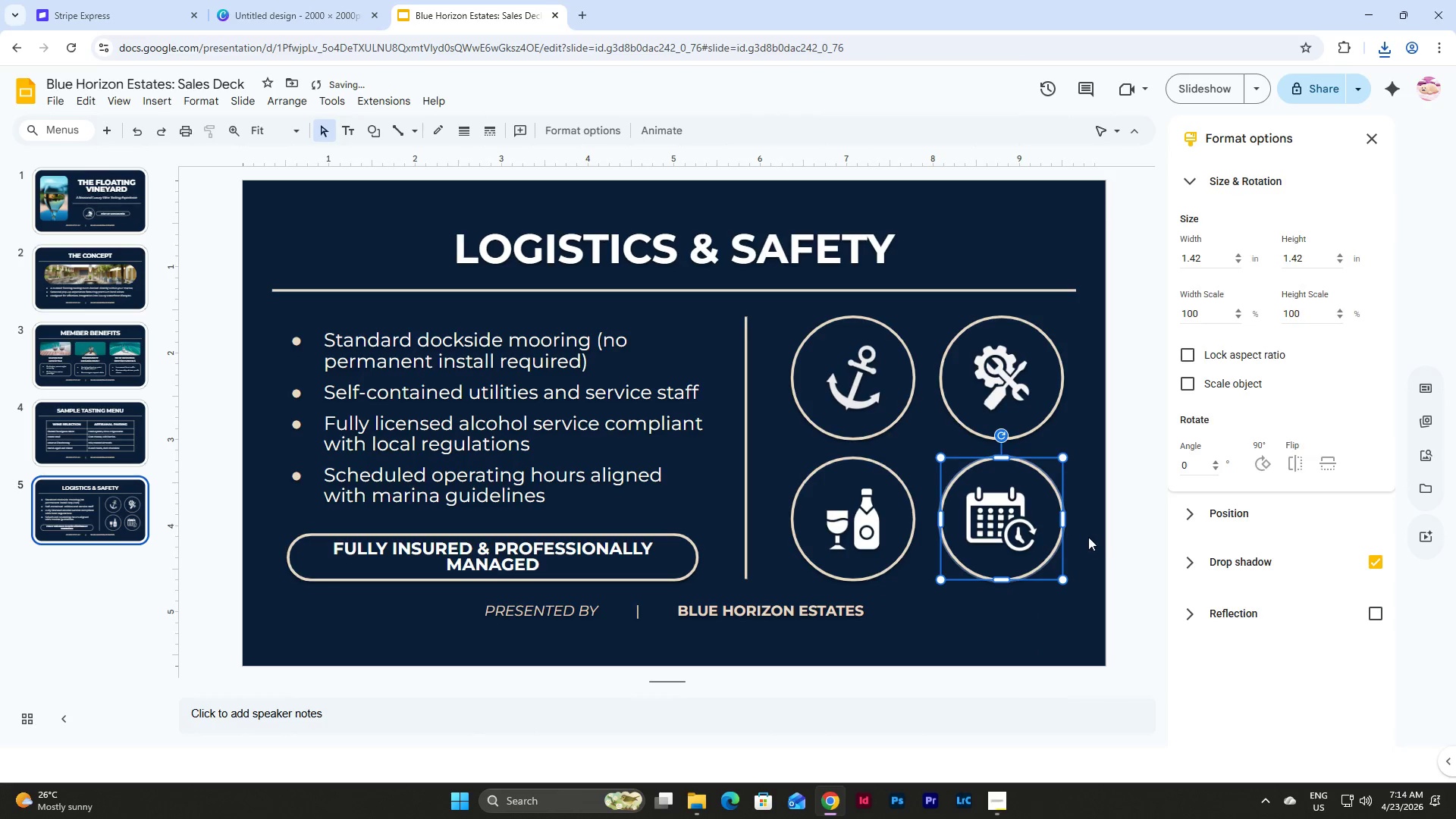 
left_click([1088, 537])
 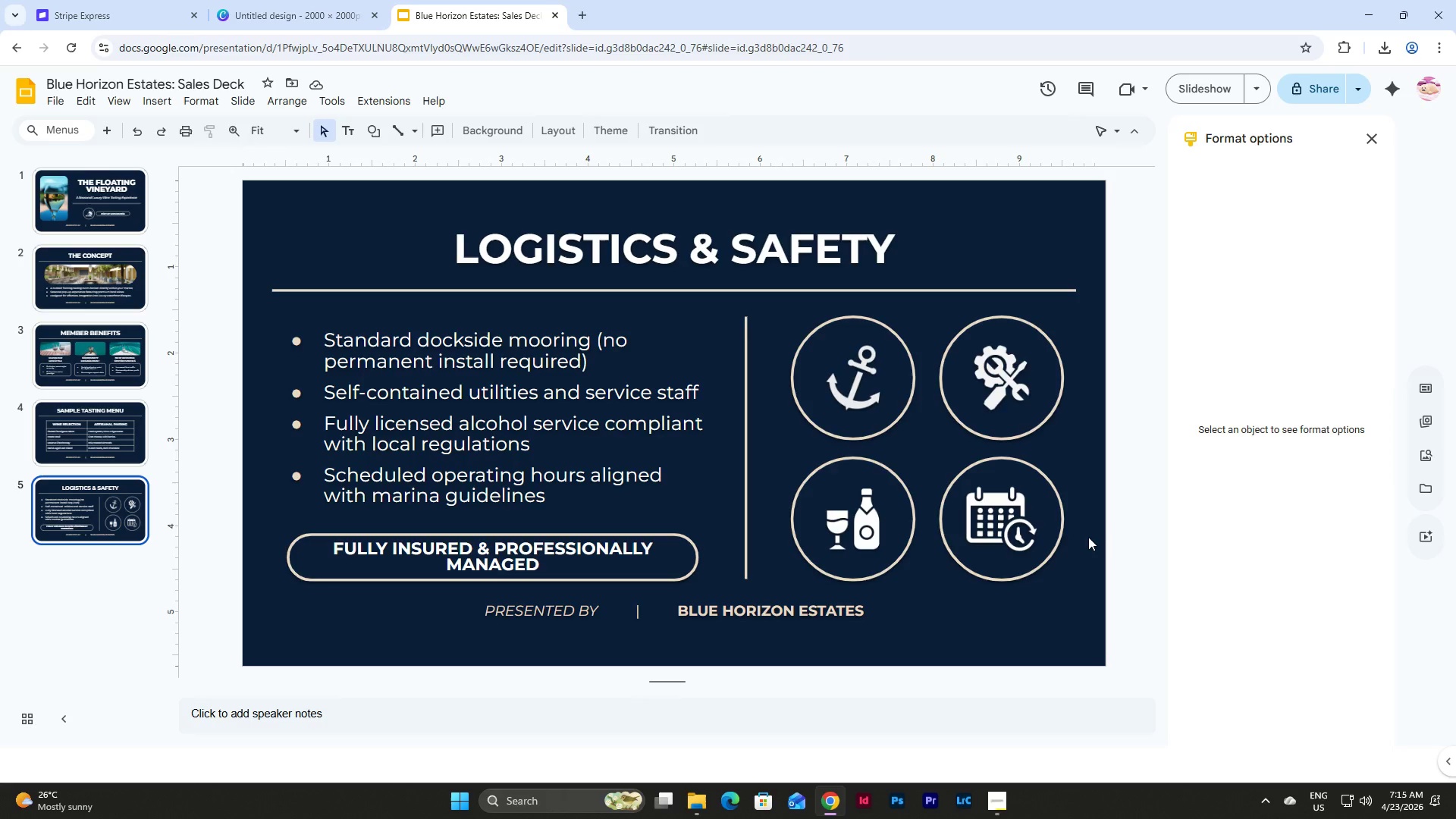 
wait(86.53)
 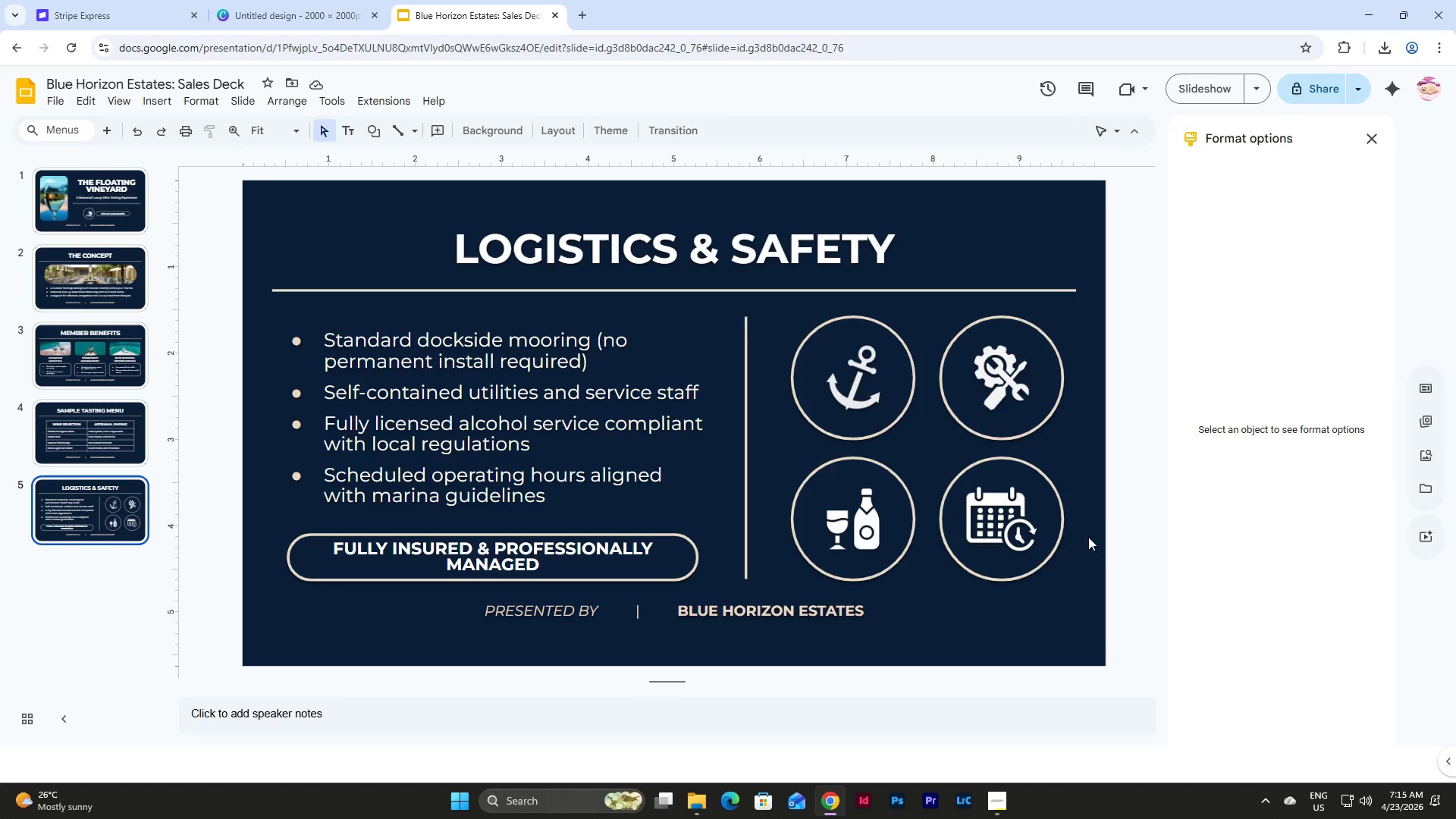 
left_click([627, 535])
 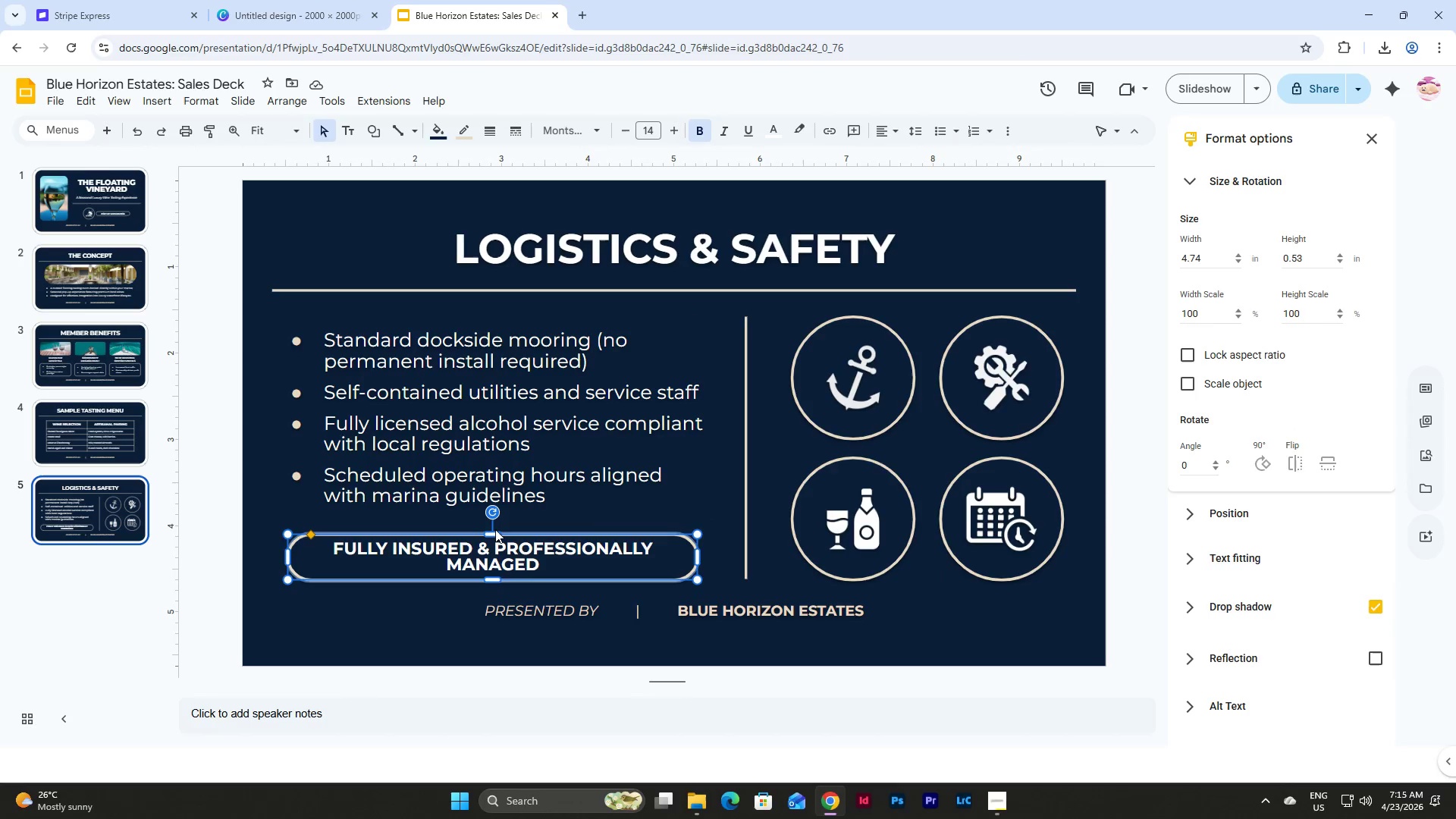 
left_click_drag(start_coordinate=[494, 535], to_coordinate=[494, 525])
 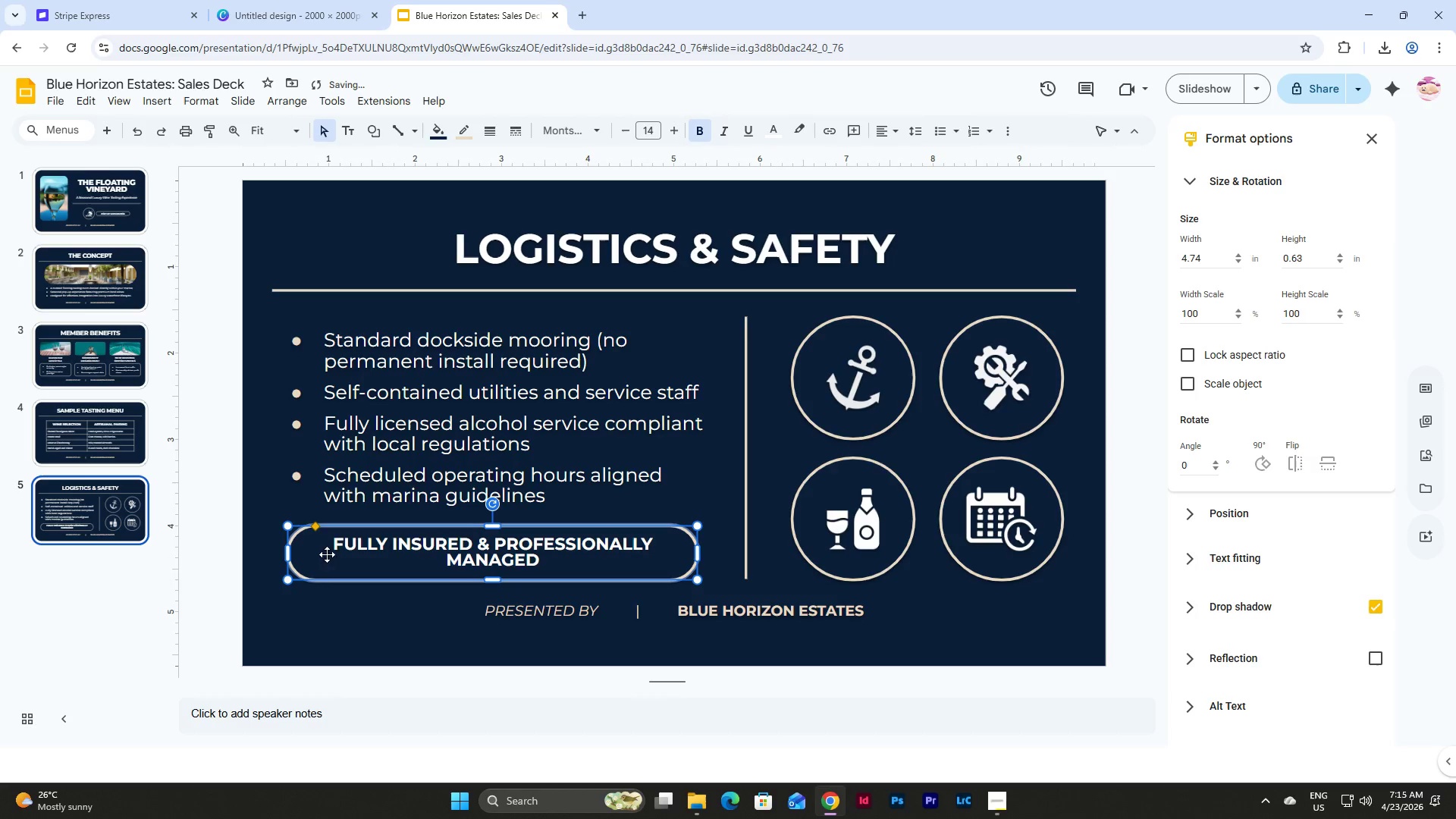 
left_click([406, 612])
 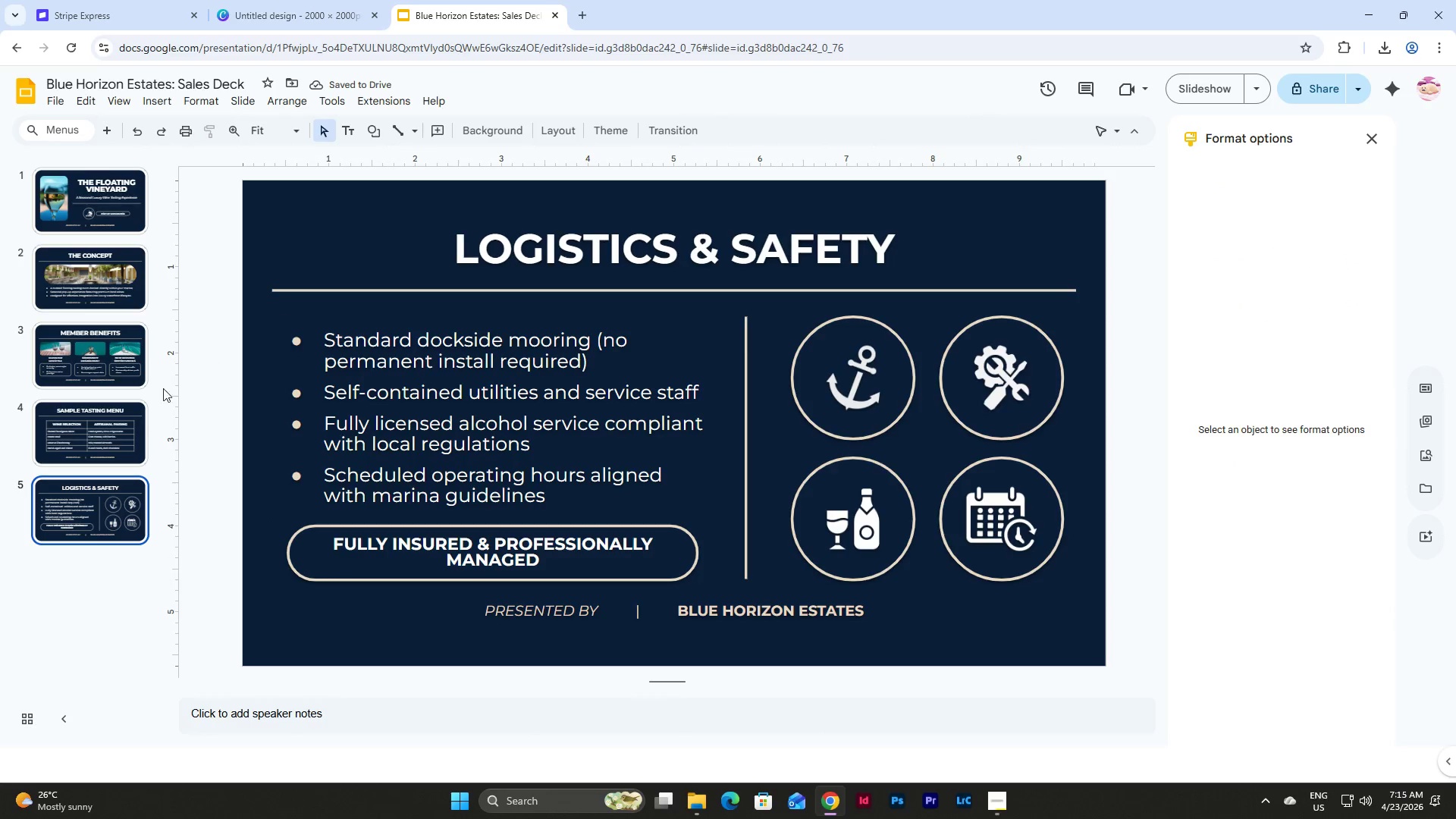 
double_click([135, 500])
 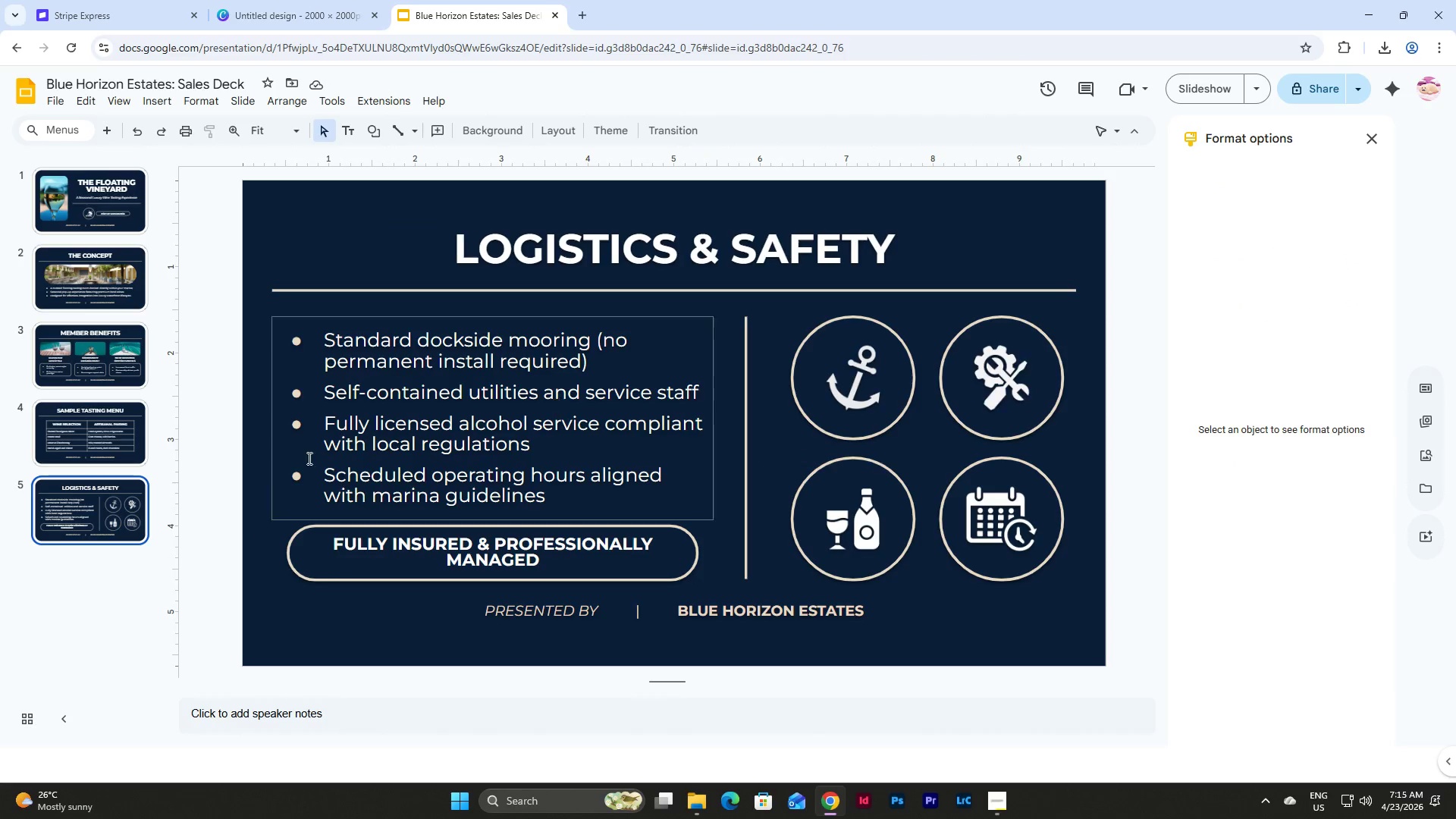 
left_click([99, 190])
 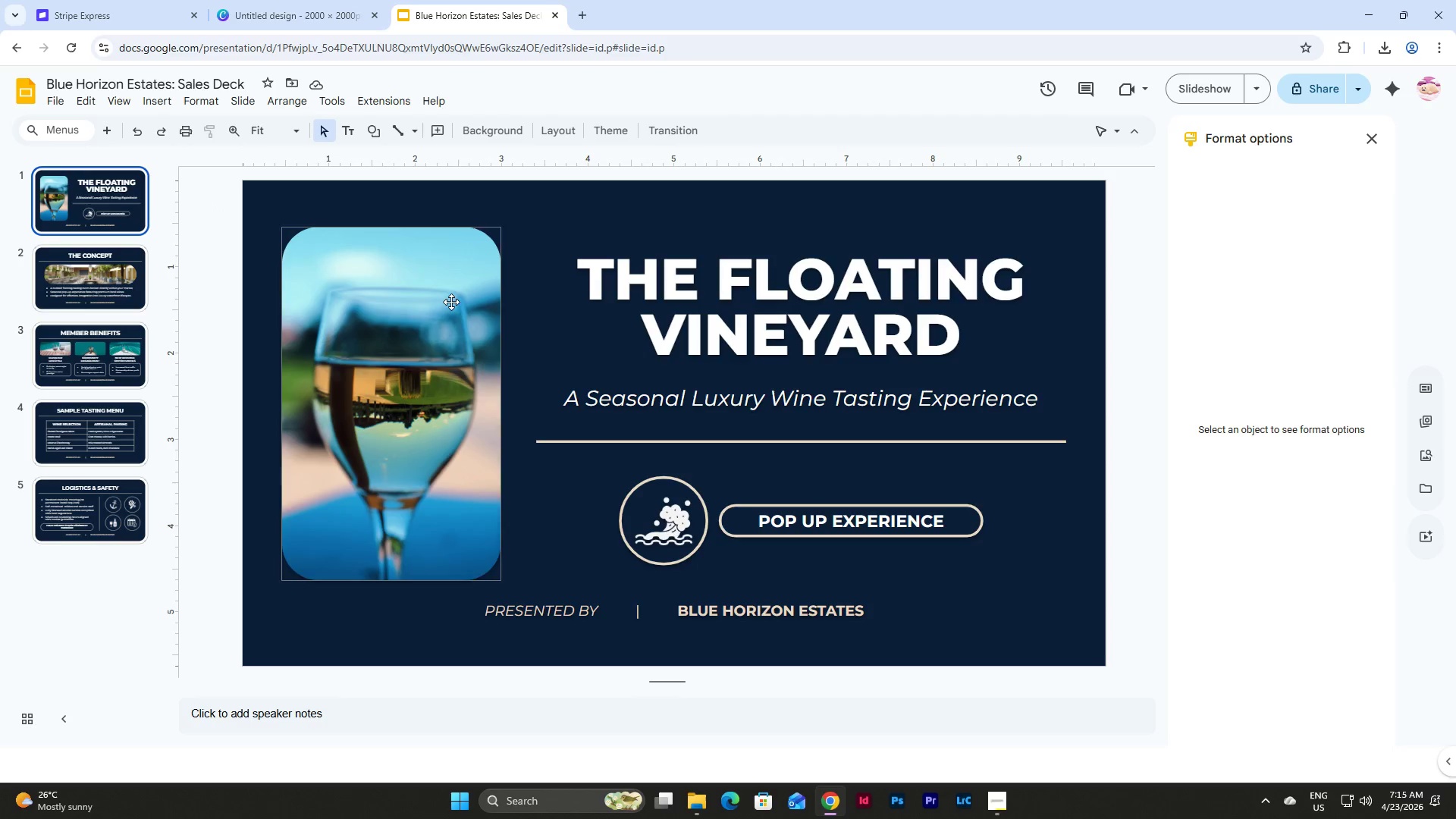 
wait(6.05)
 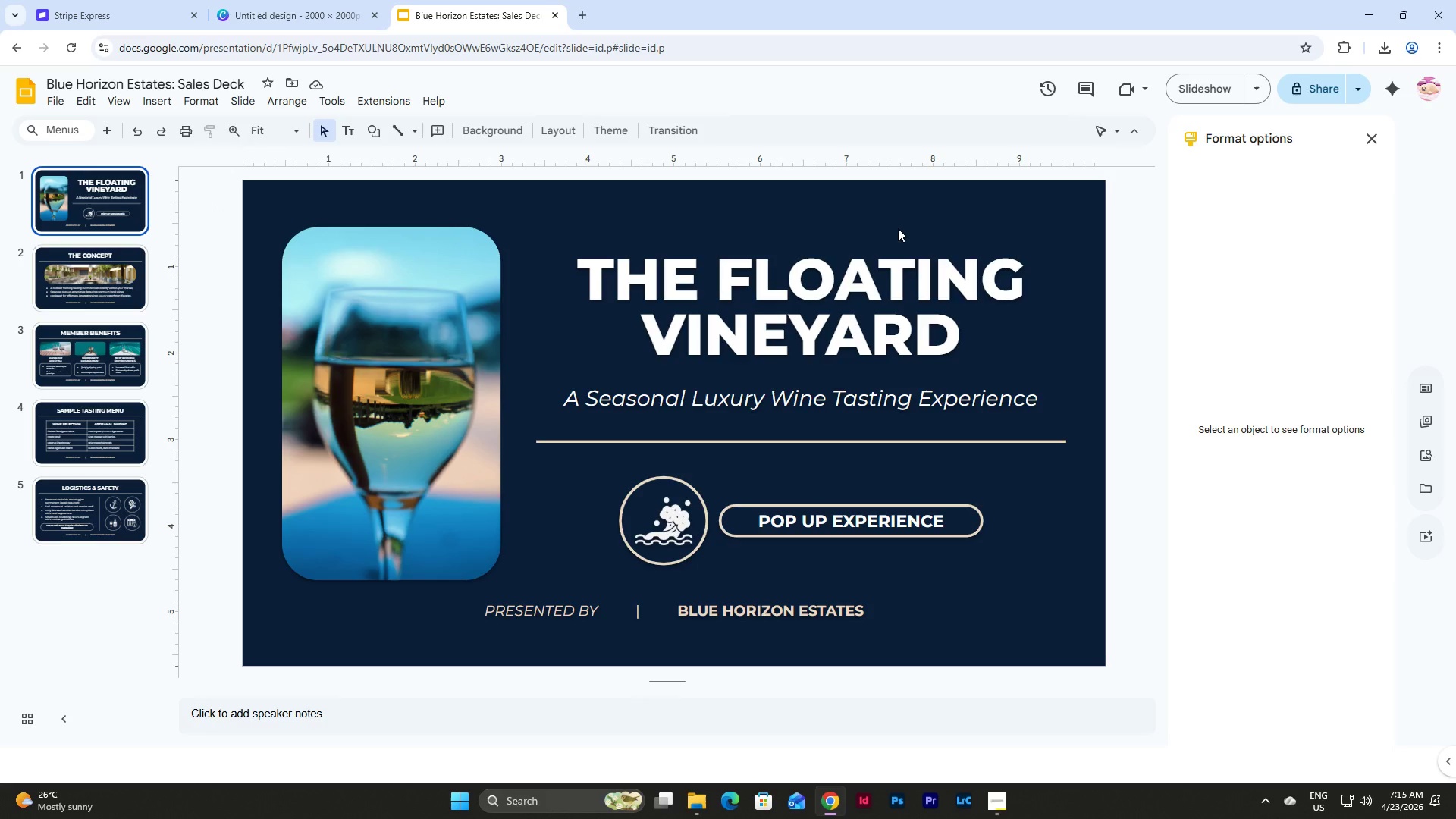 
left_click([1216, 74])
 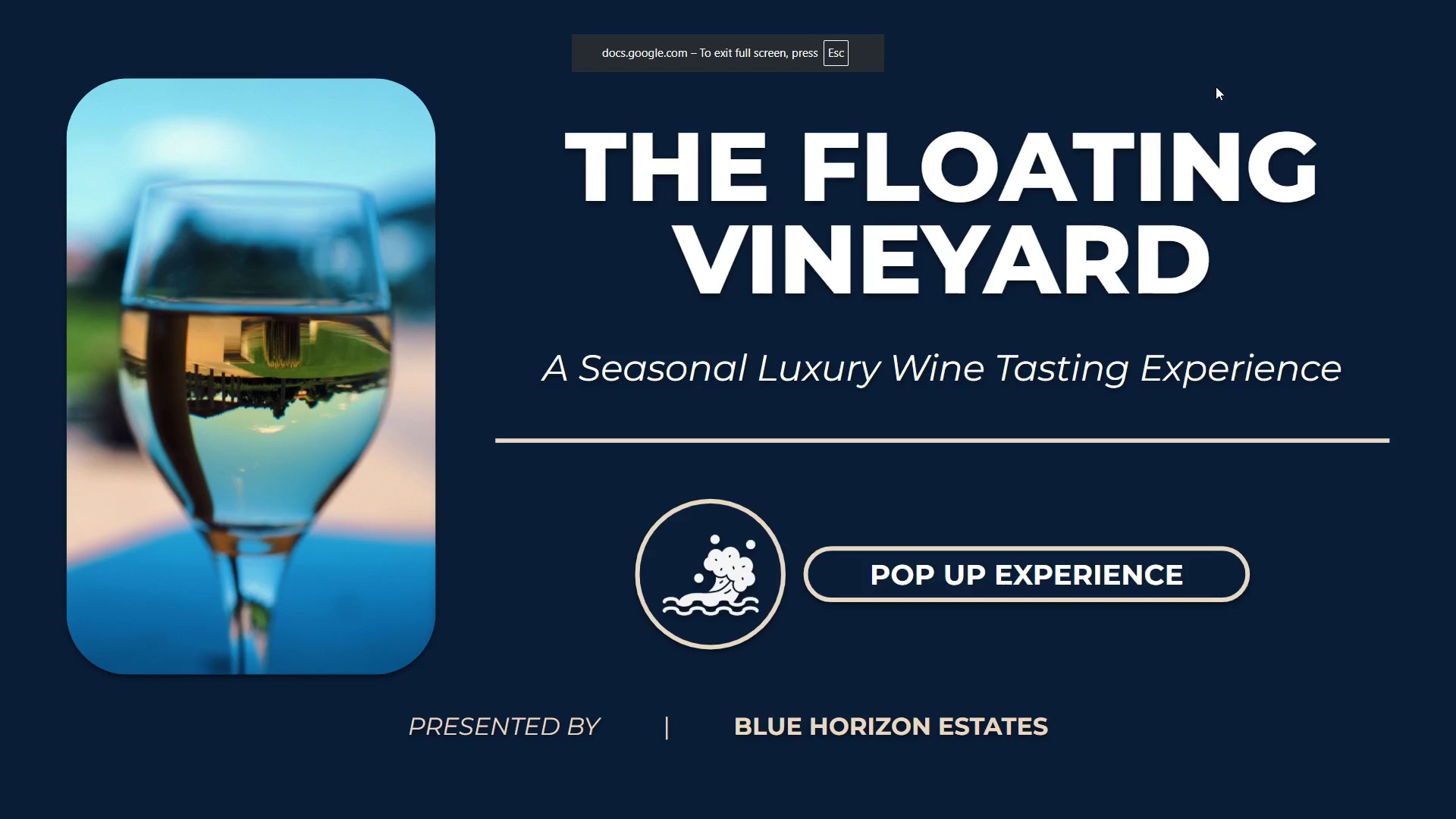 
key(ArrowRight)
 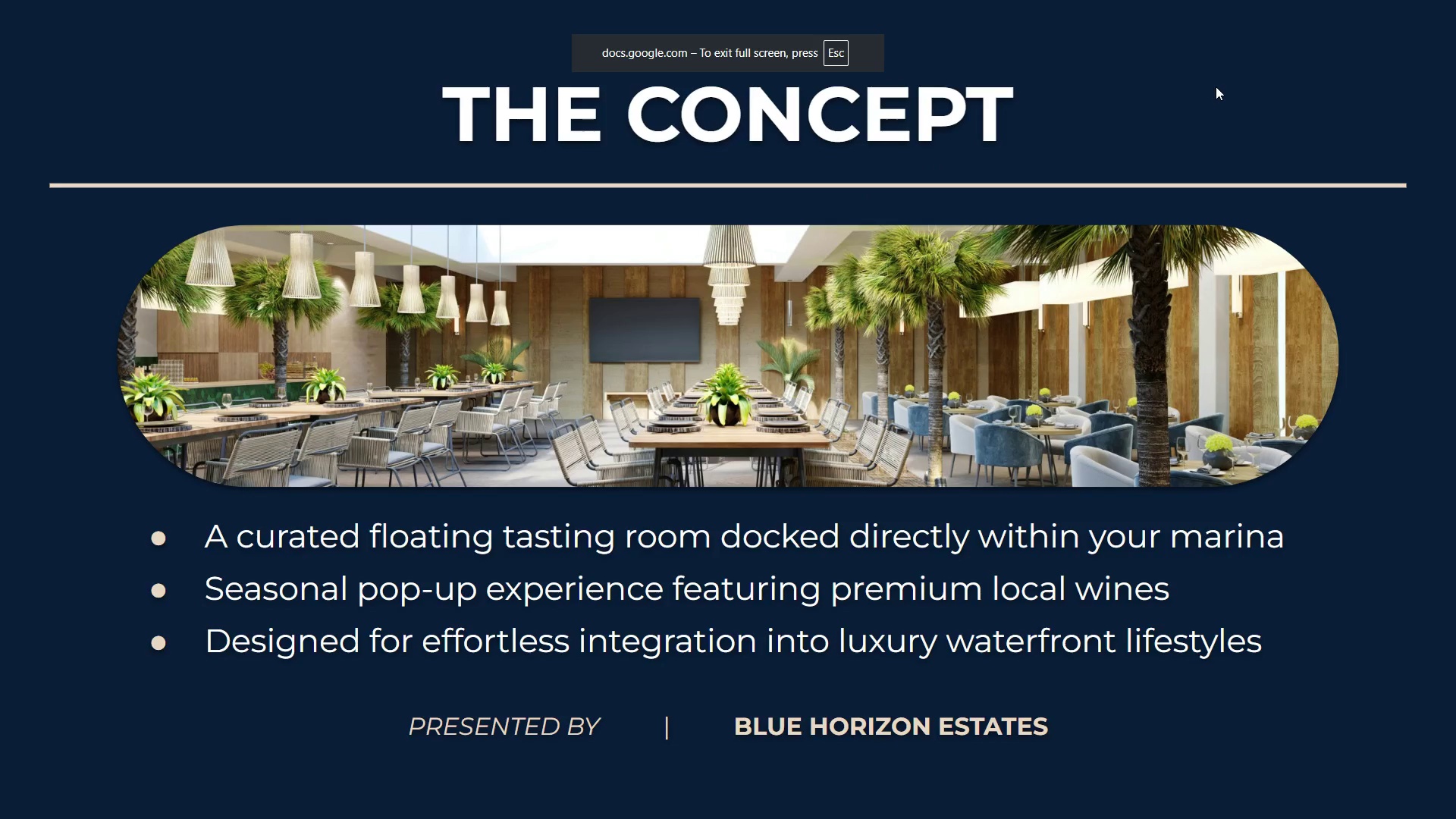 
key(ArrowRight)
 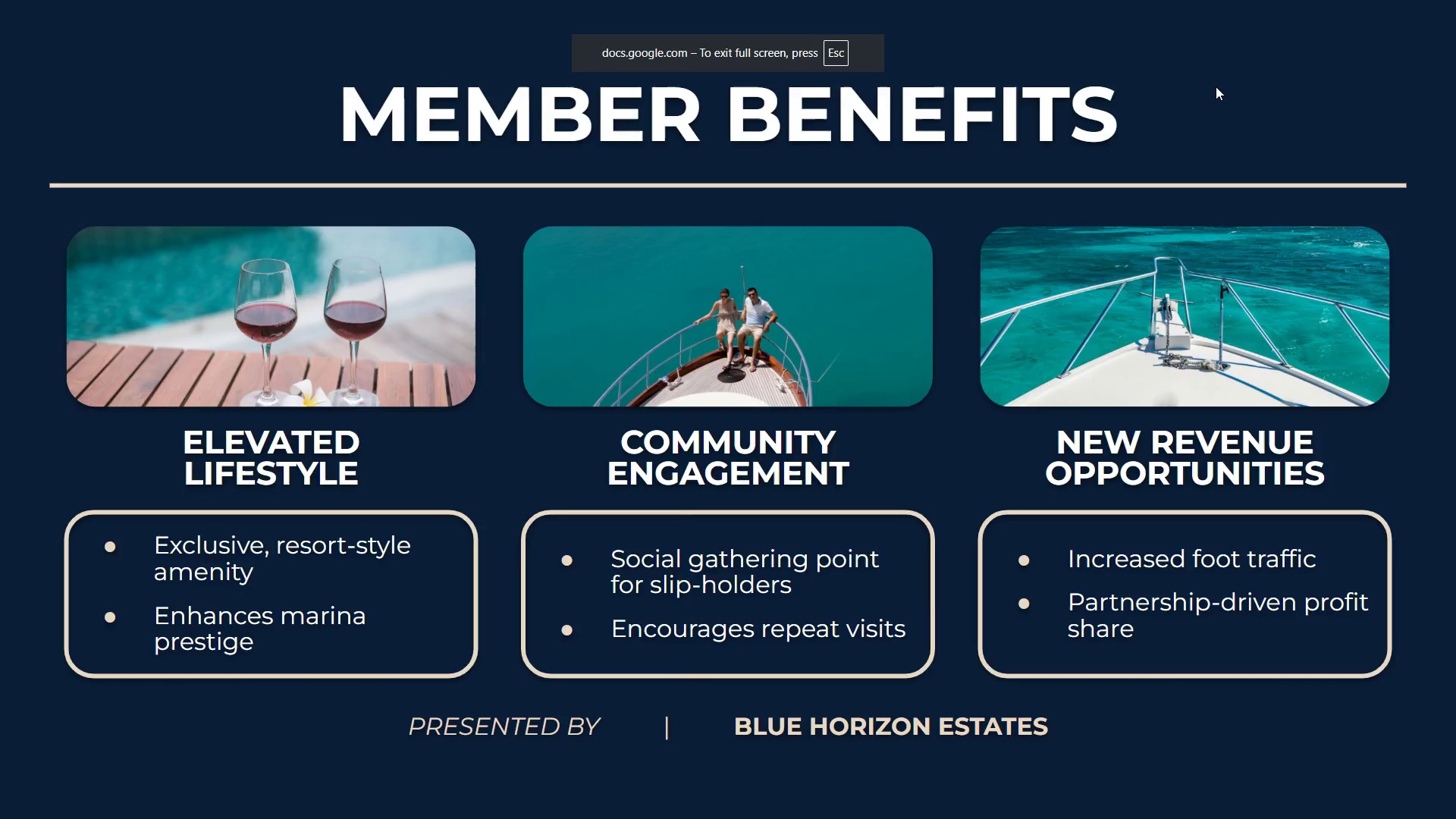 
key(ArrowRight)
 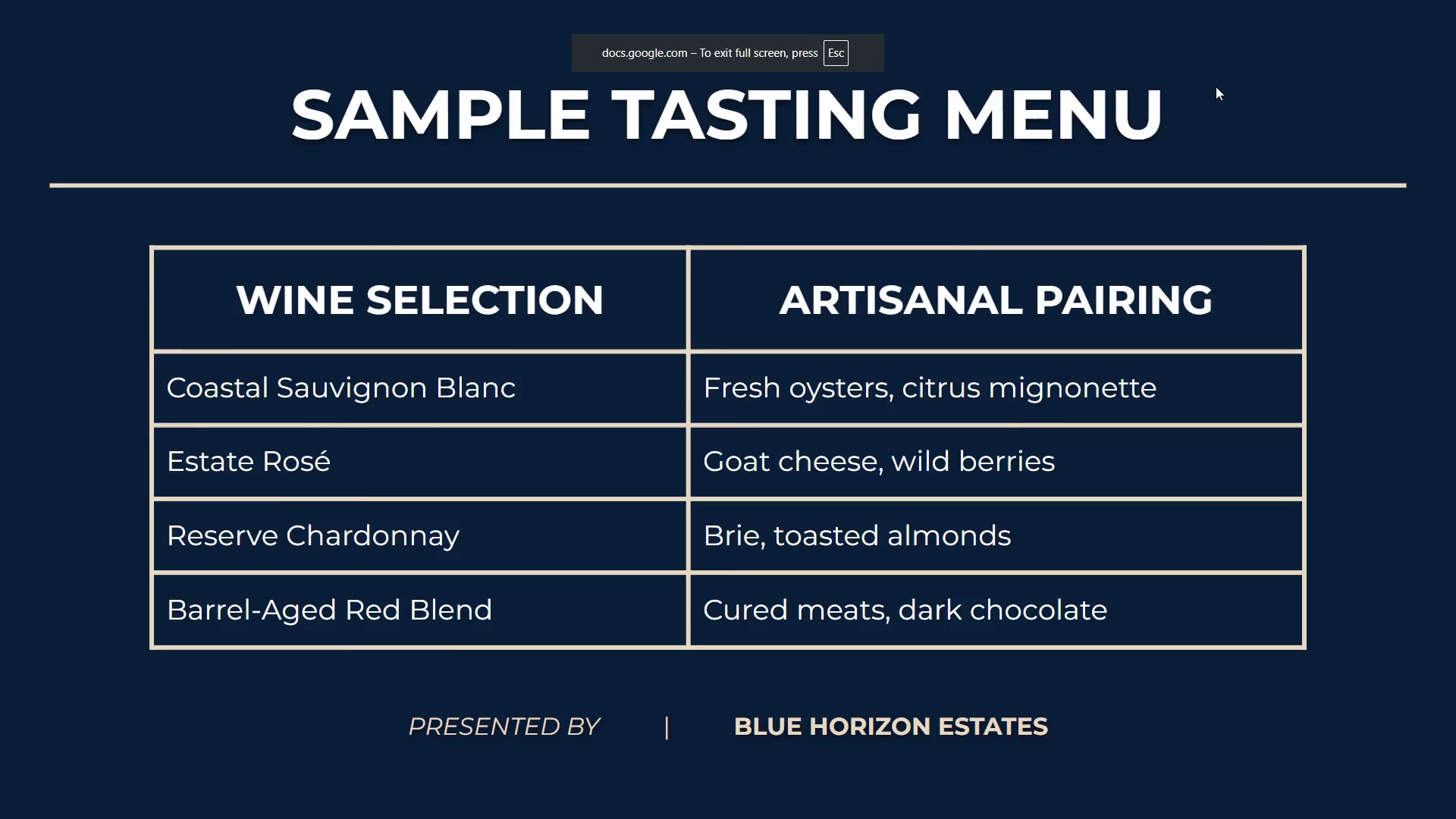 
key(ArrowRight)
 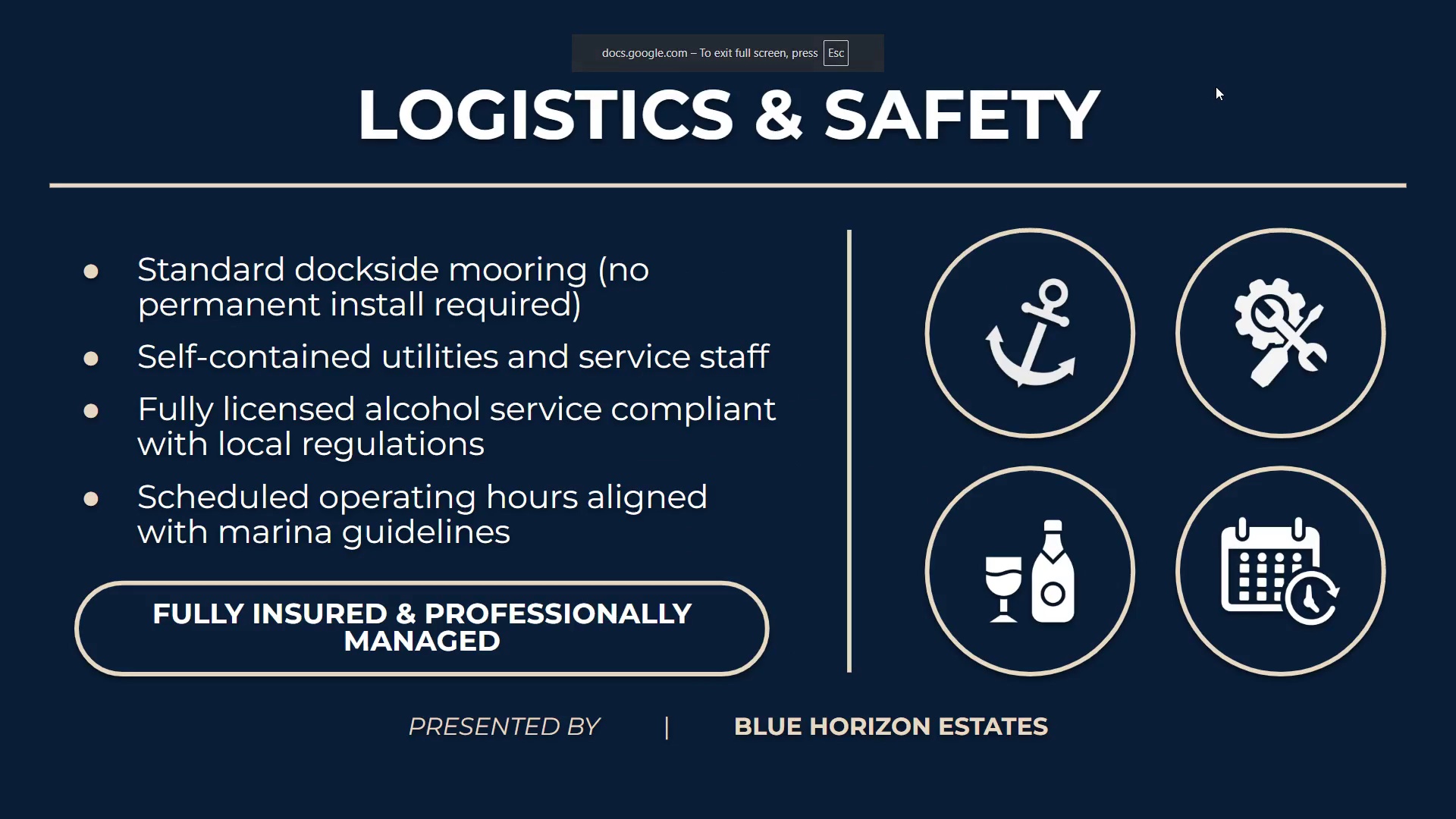 
key(ArrowRight)
 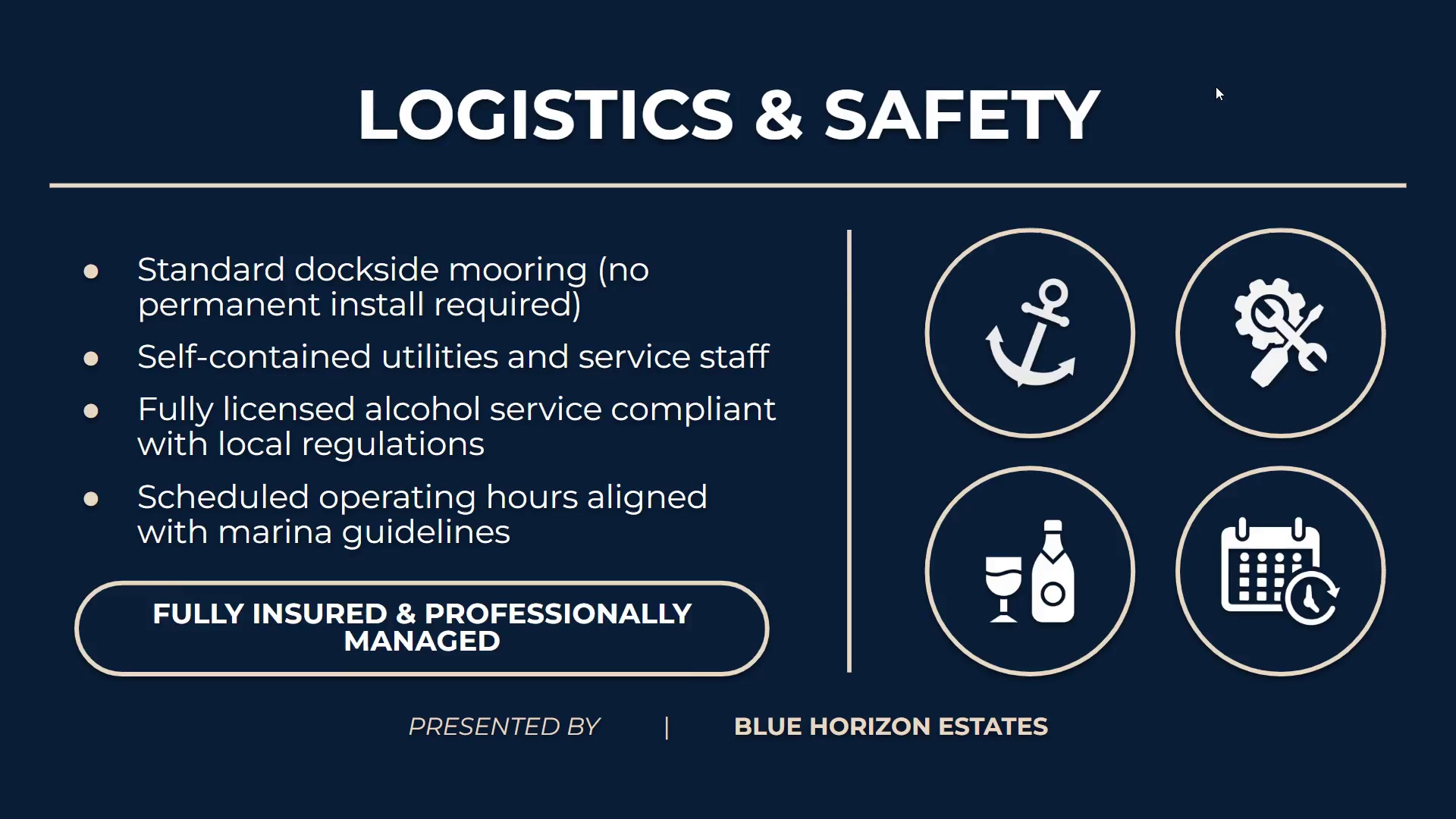 
key(ArrowLeft)
 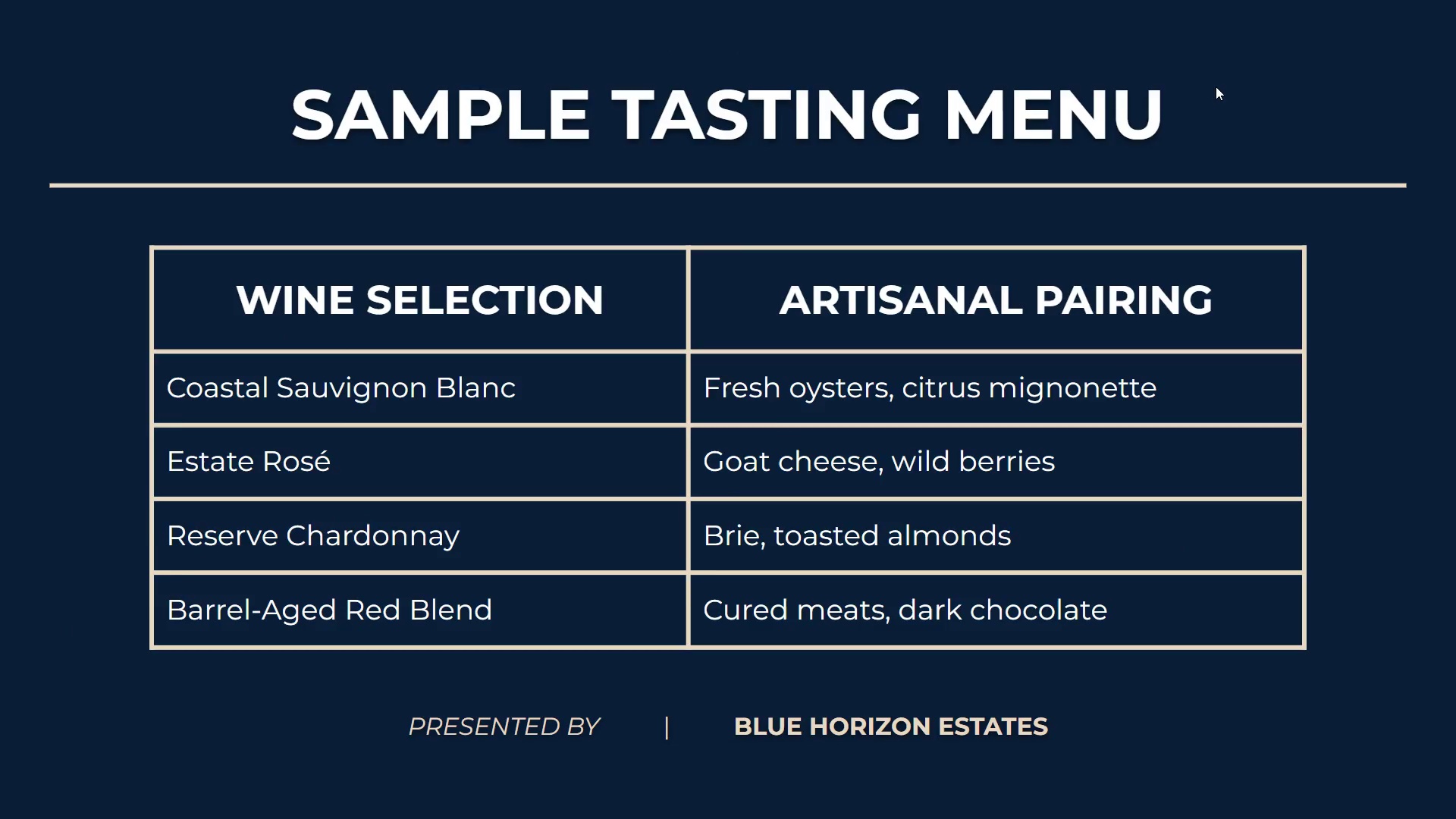 
key(ArrowLeft)
 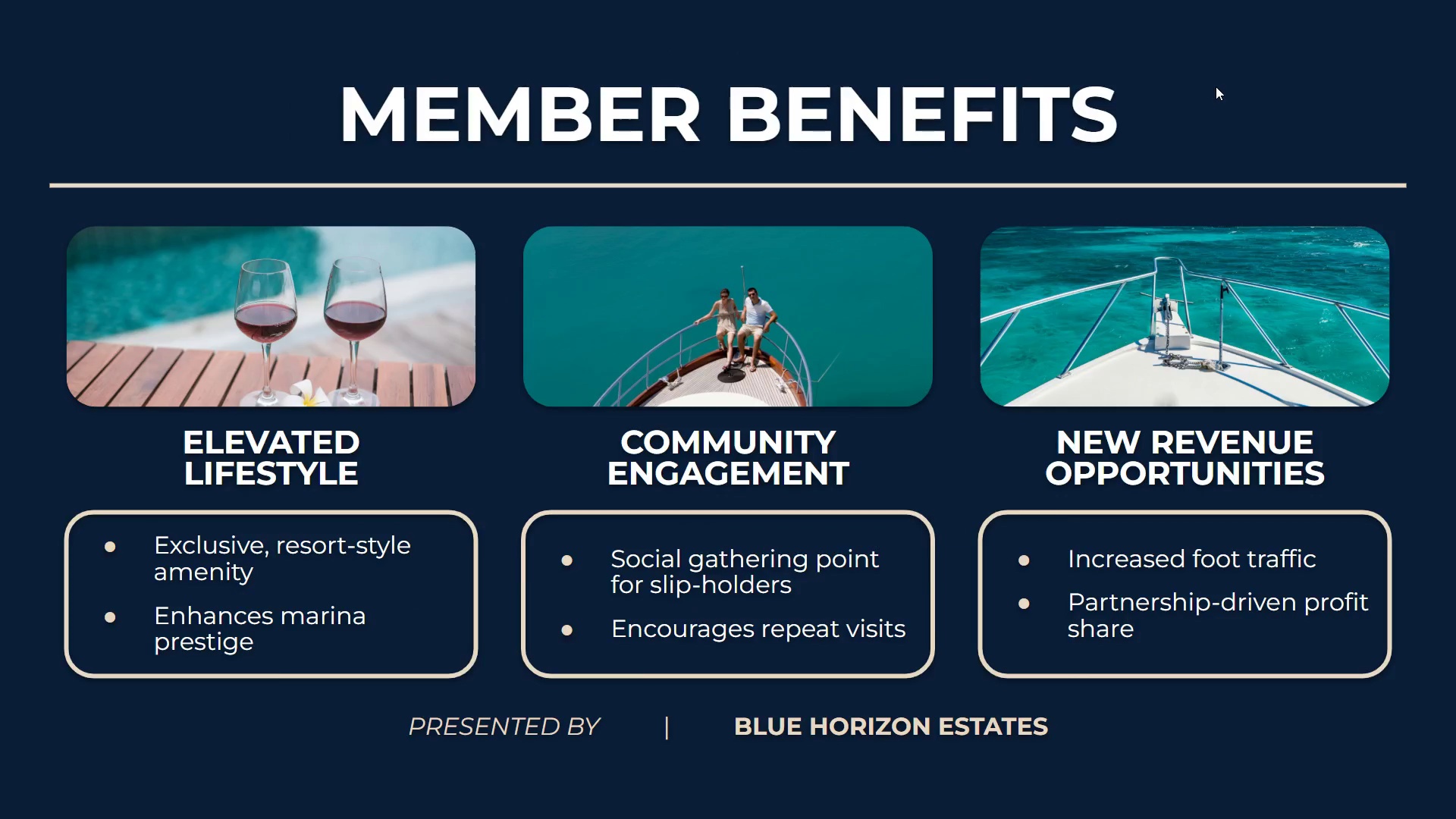 
key(ArrowLeft)
 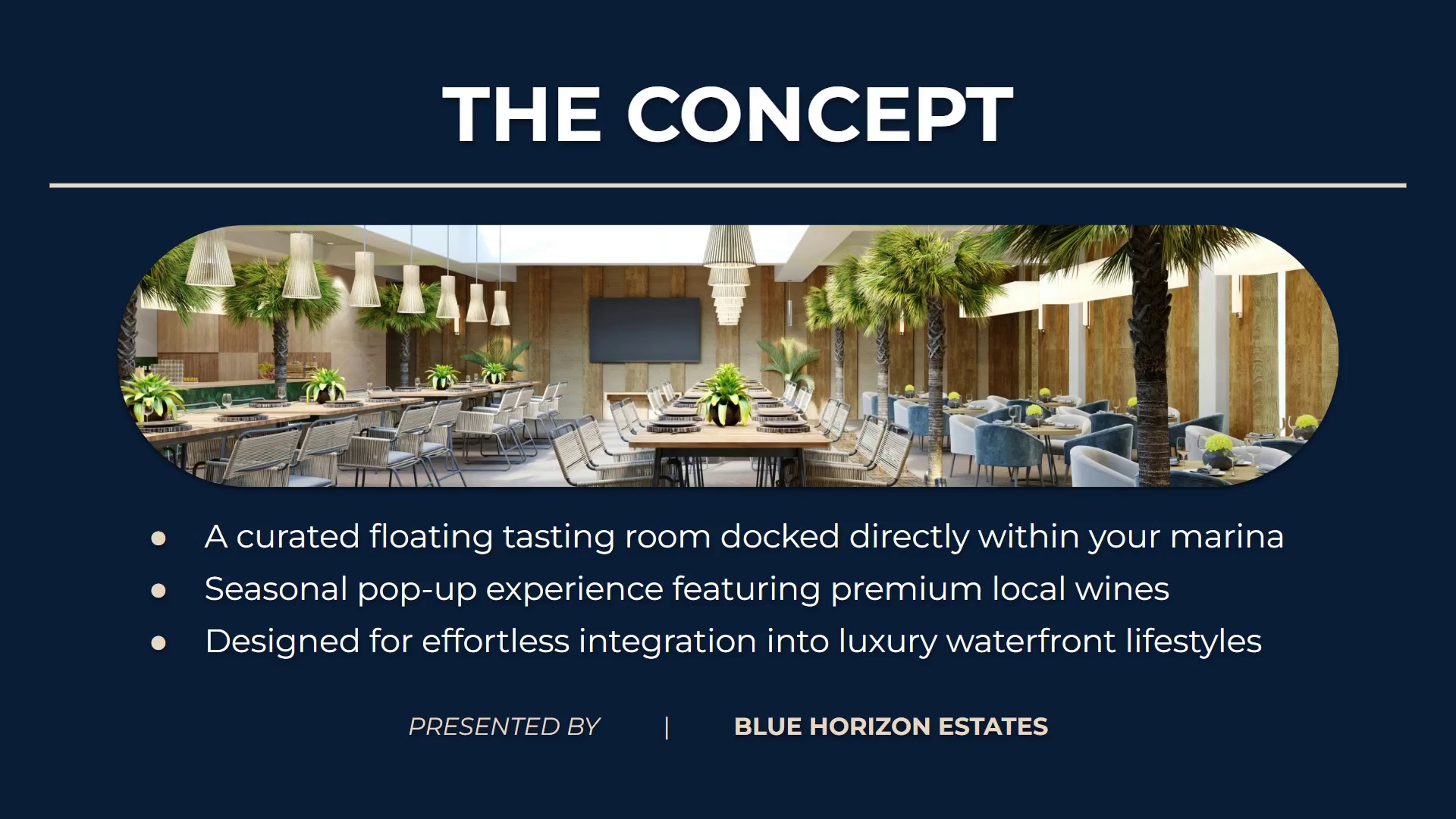 
key(Escape)